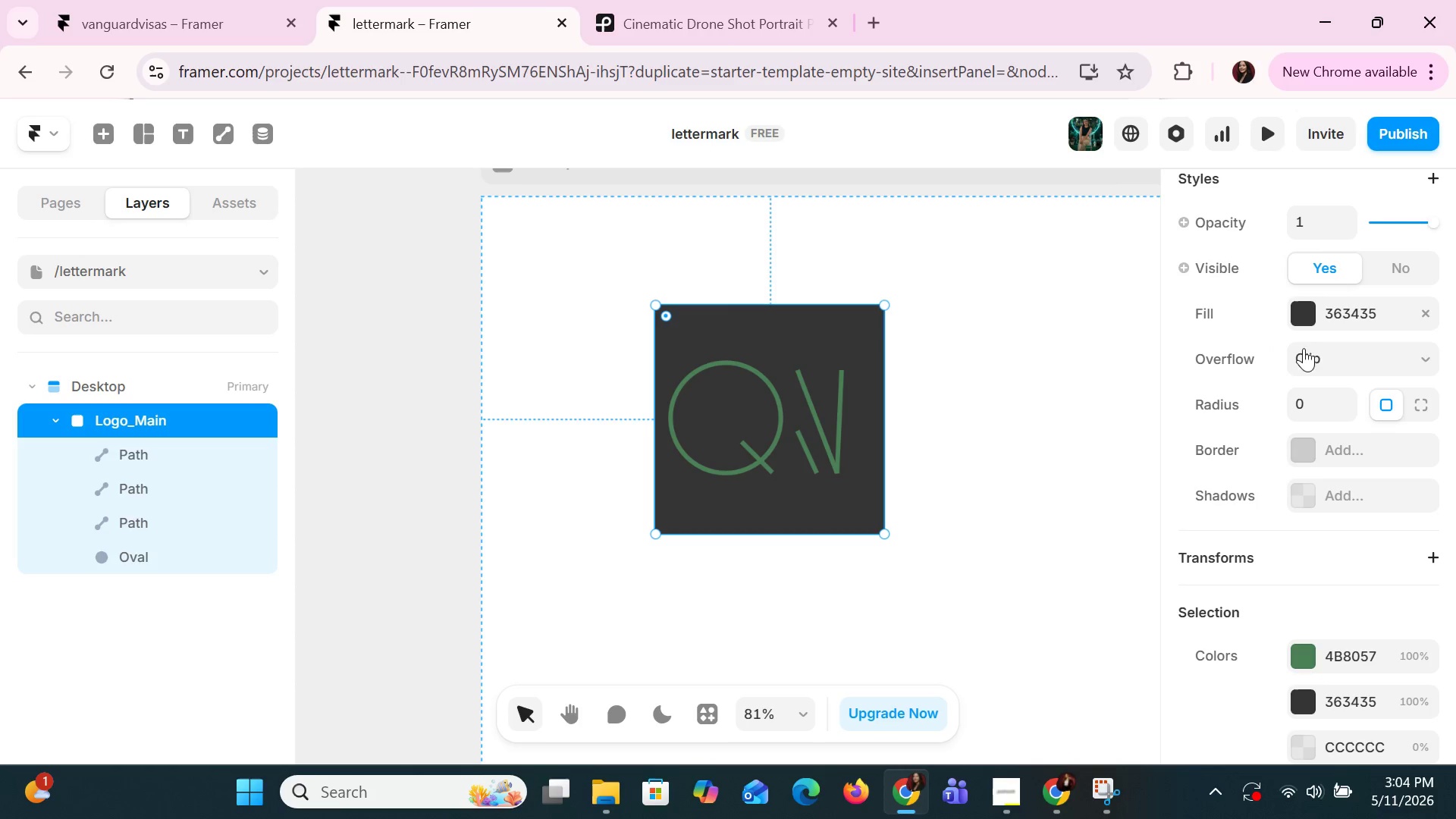 
left_click([1310, 314])
 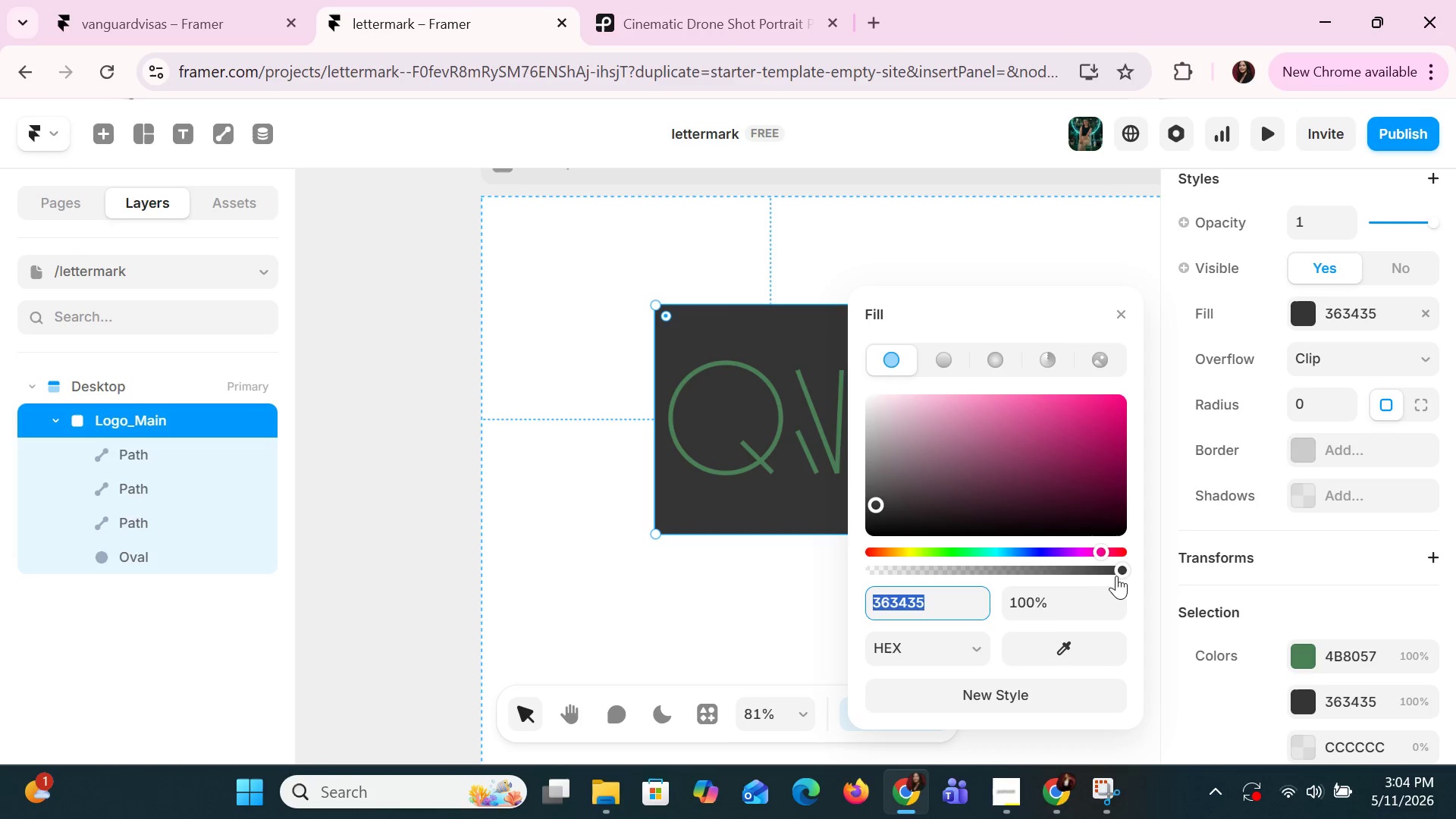 
left_click_drag(start_coordinate=[1122, 573], to_coordinate=[826, 572])
 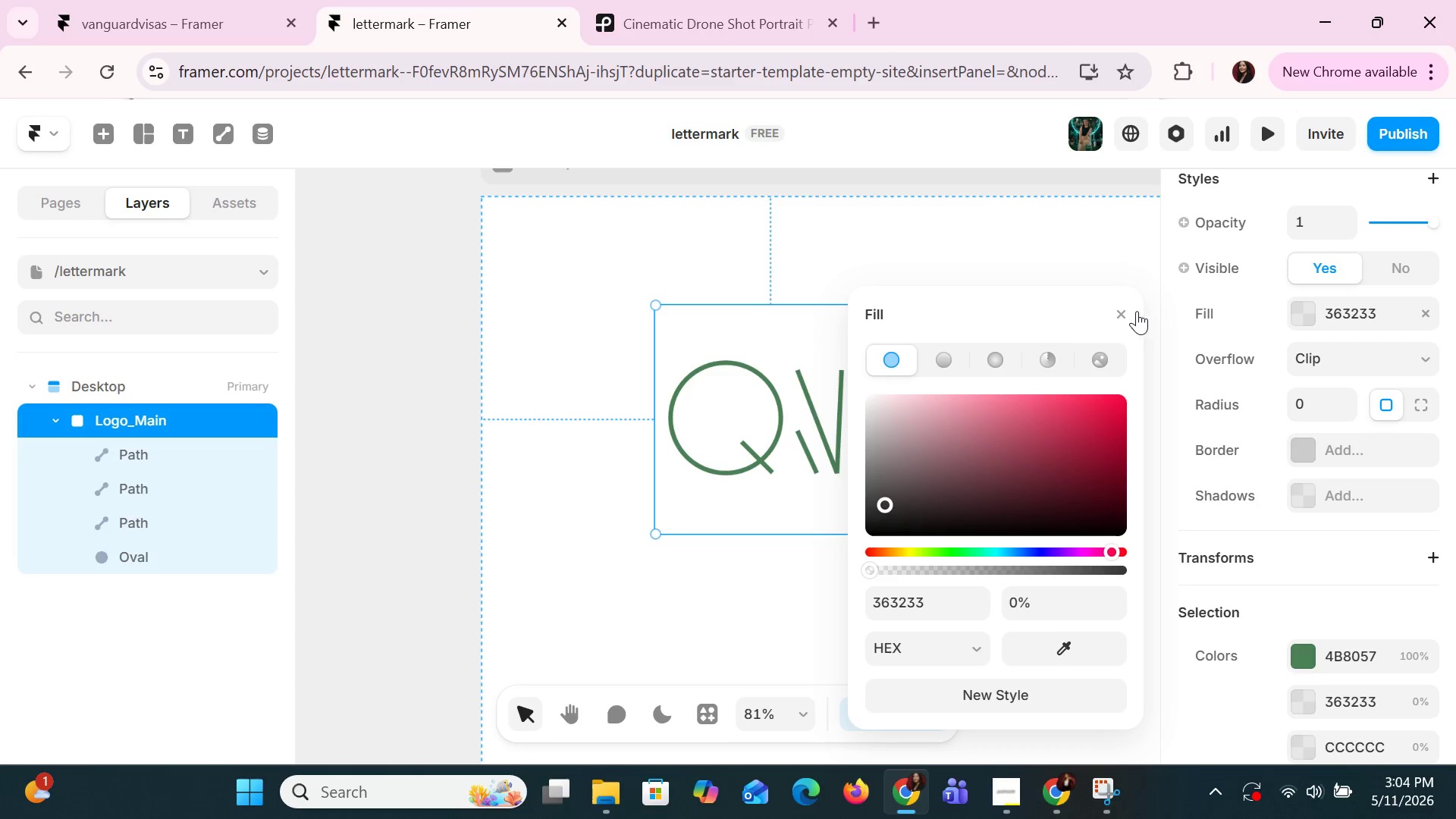 
left_click([1128, 311])
 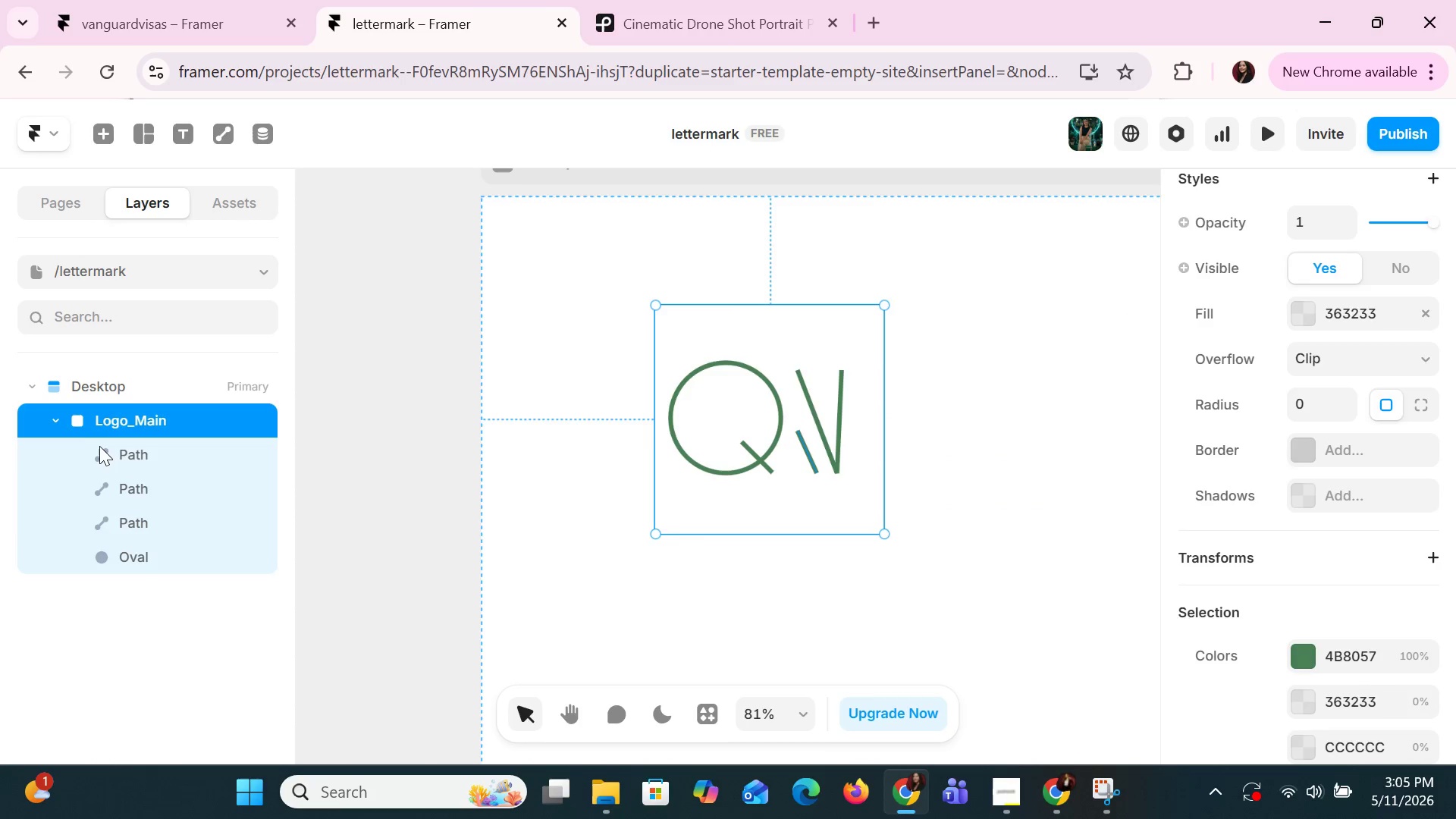 
hold_key(key=ShiftLeft, duration=1.31)
left_click([136, 487])
 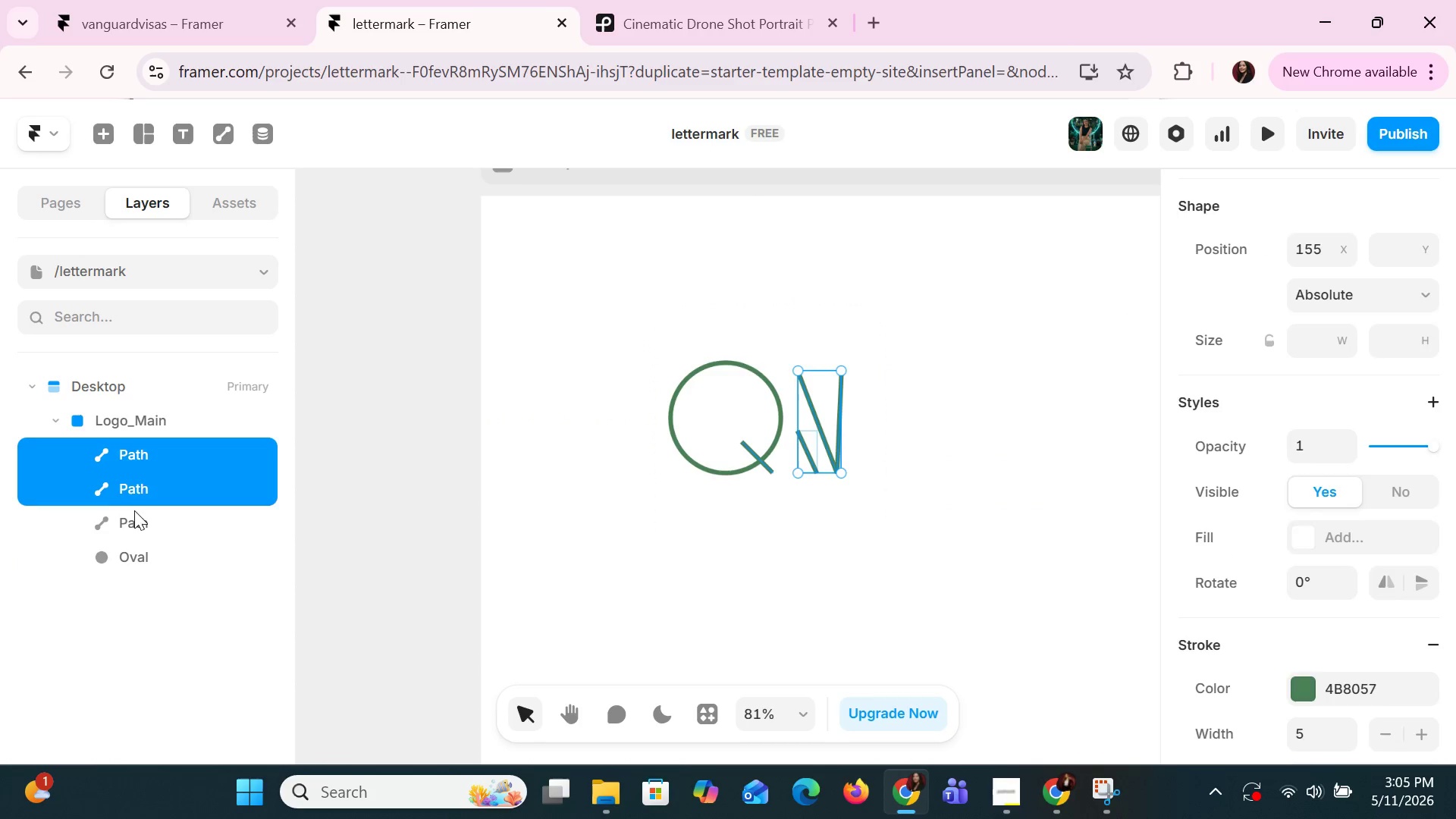 
double_click([134, 515])
 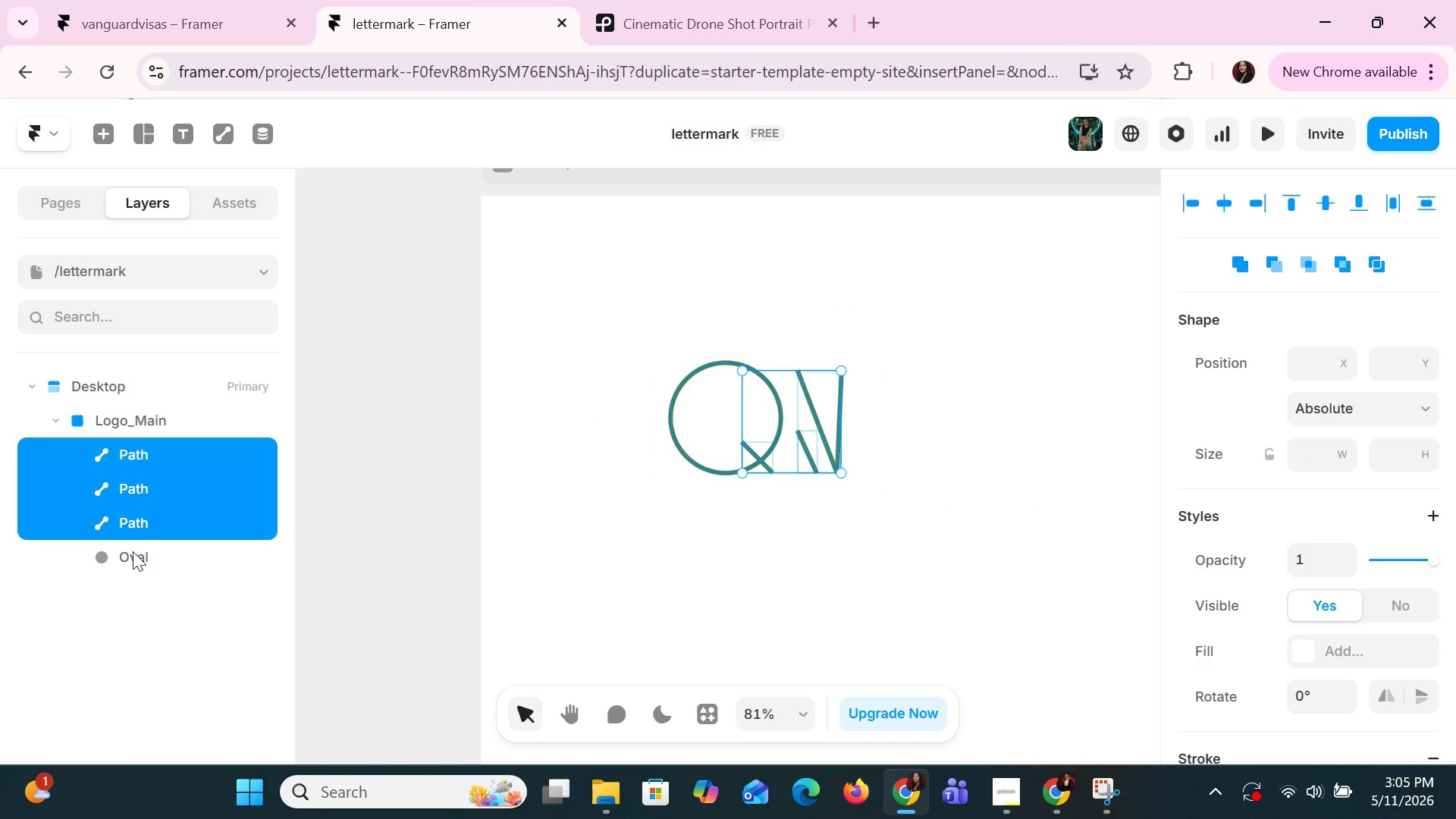 
triple_click([133, 551])
 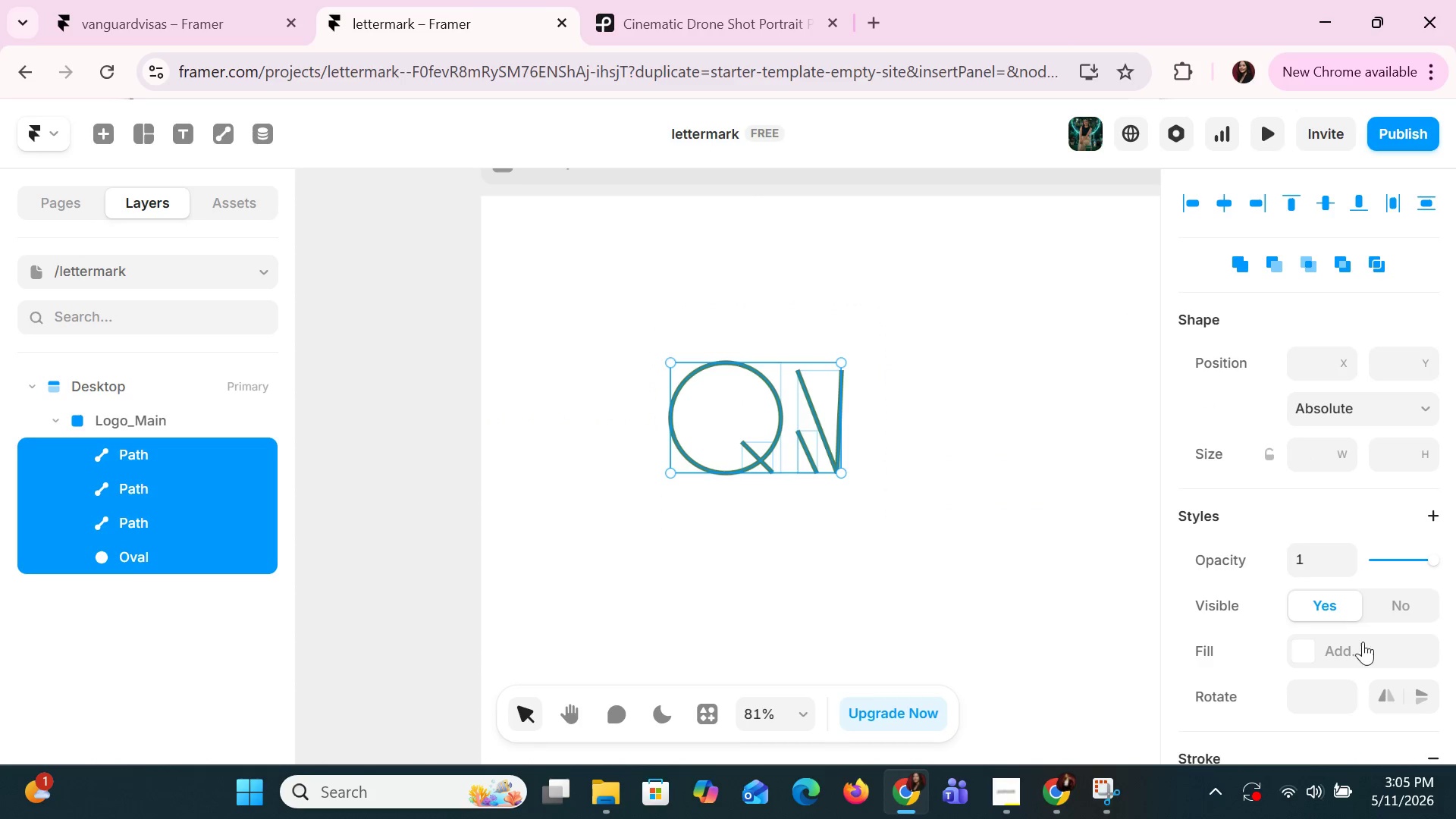 
scroll: coordinate [1393, 625], scroll_direction: down, amount: 4.0
 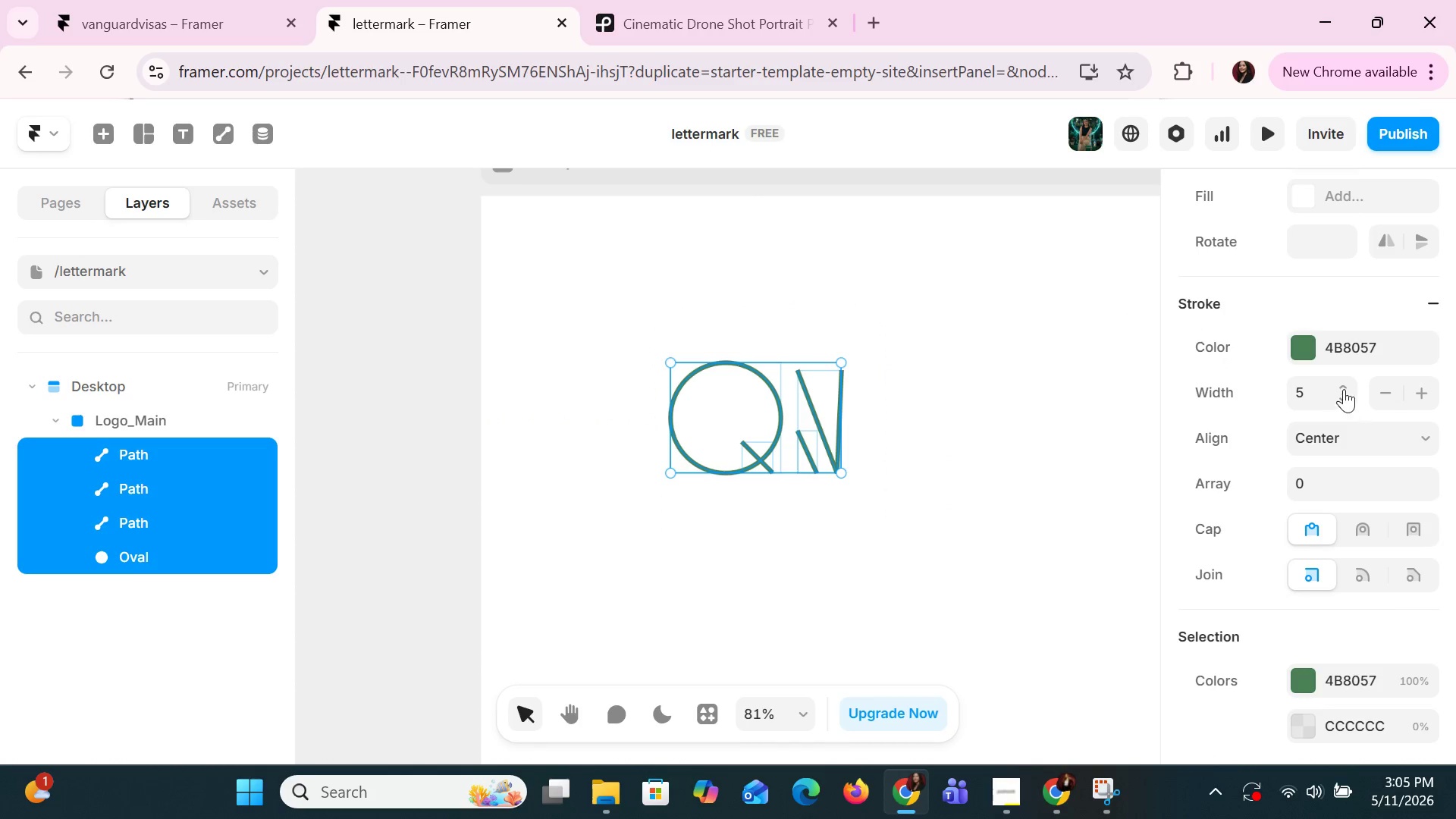 
double_click([1344, 386])
 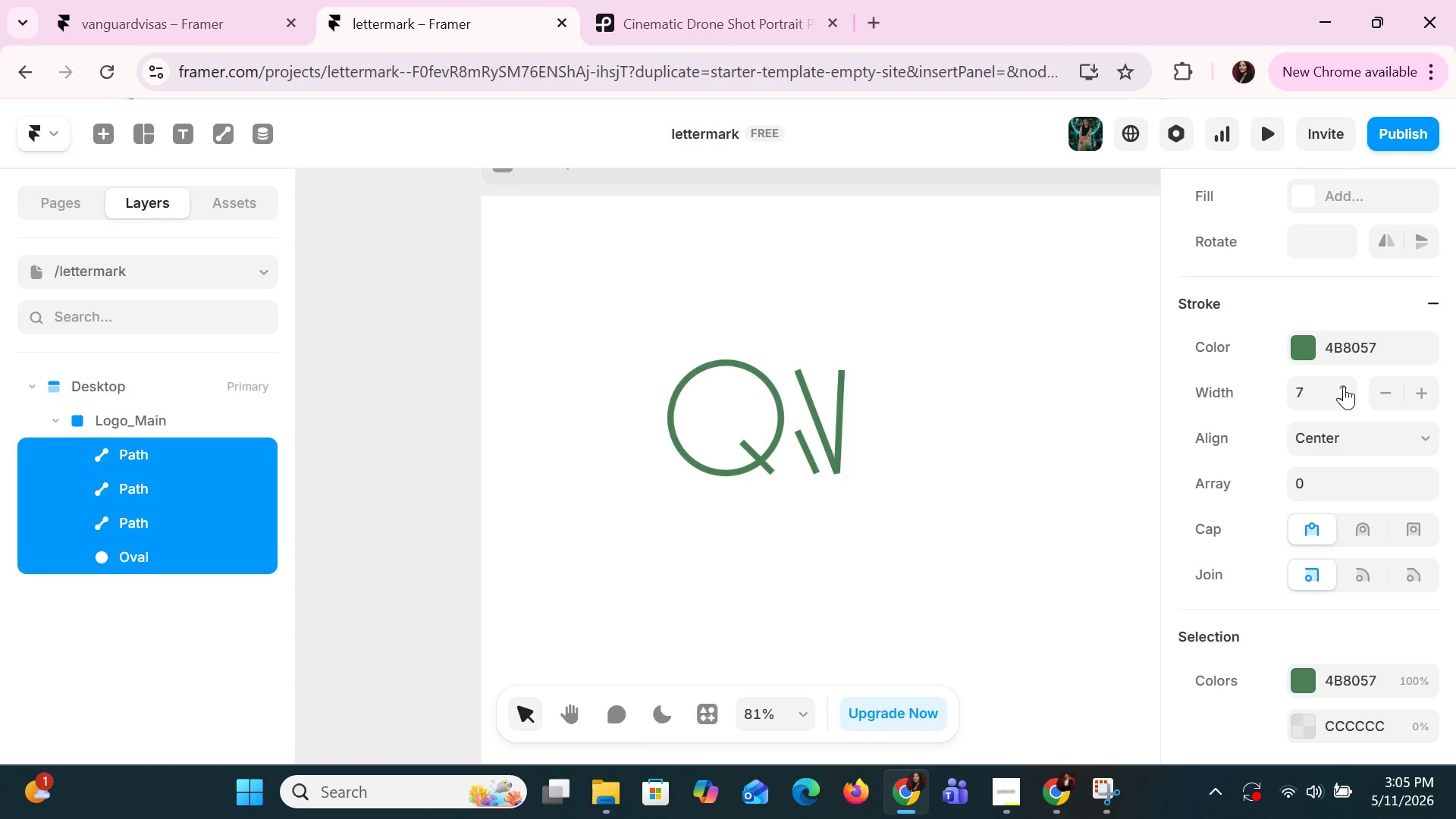 
left_click([1344, 386])
 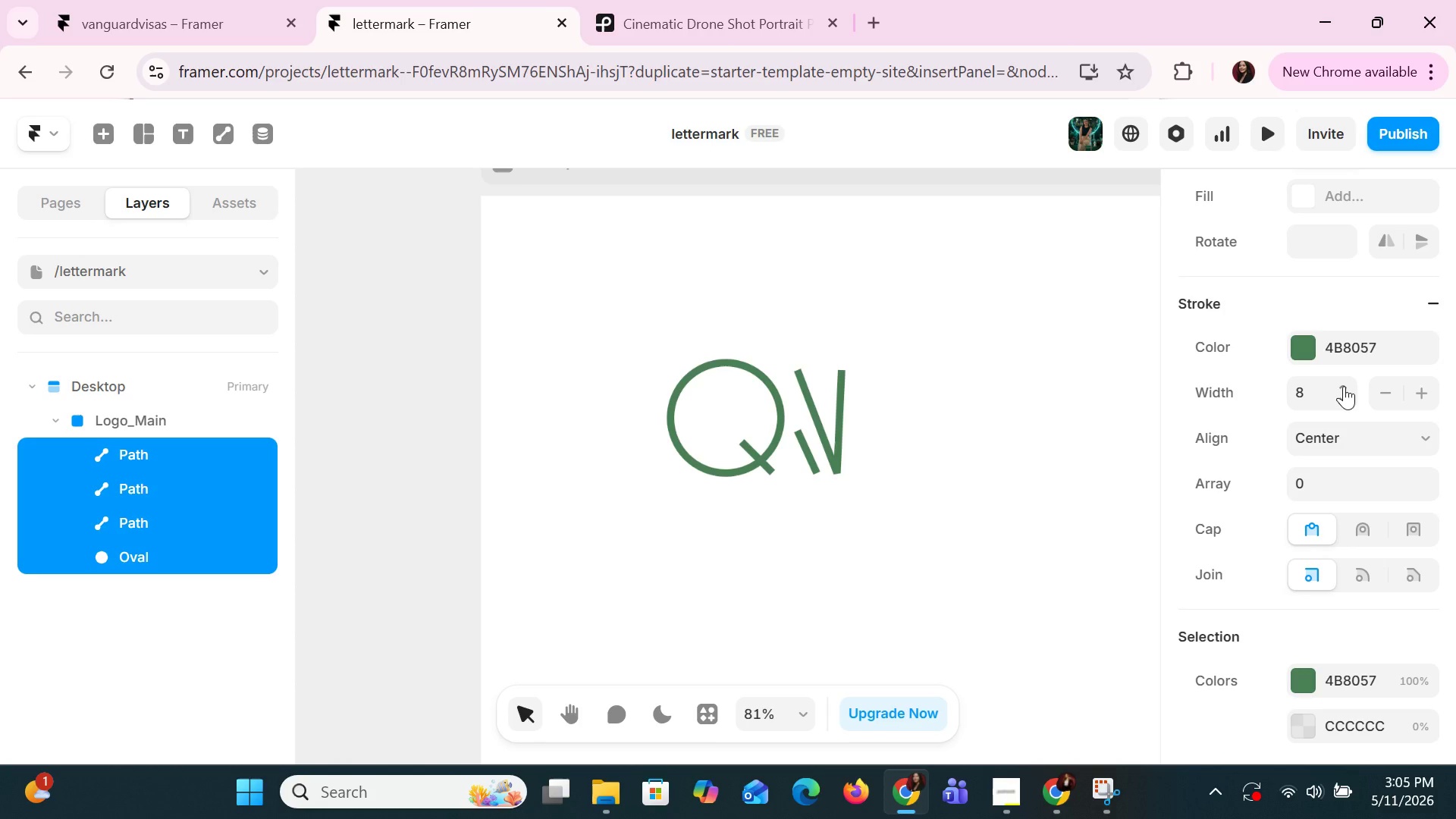 
left_click([1344, 386])
 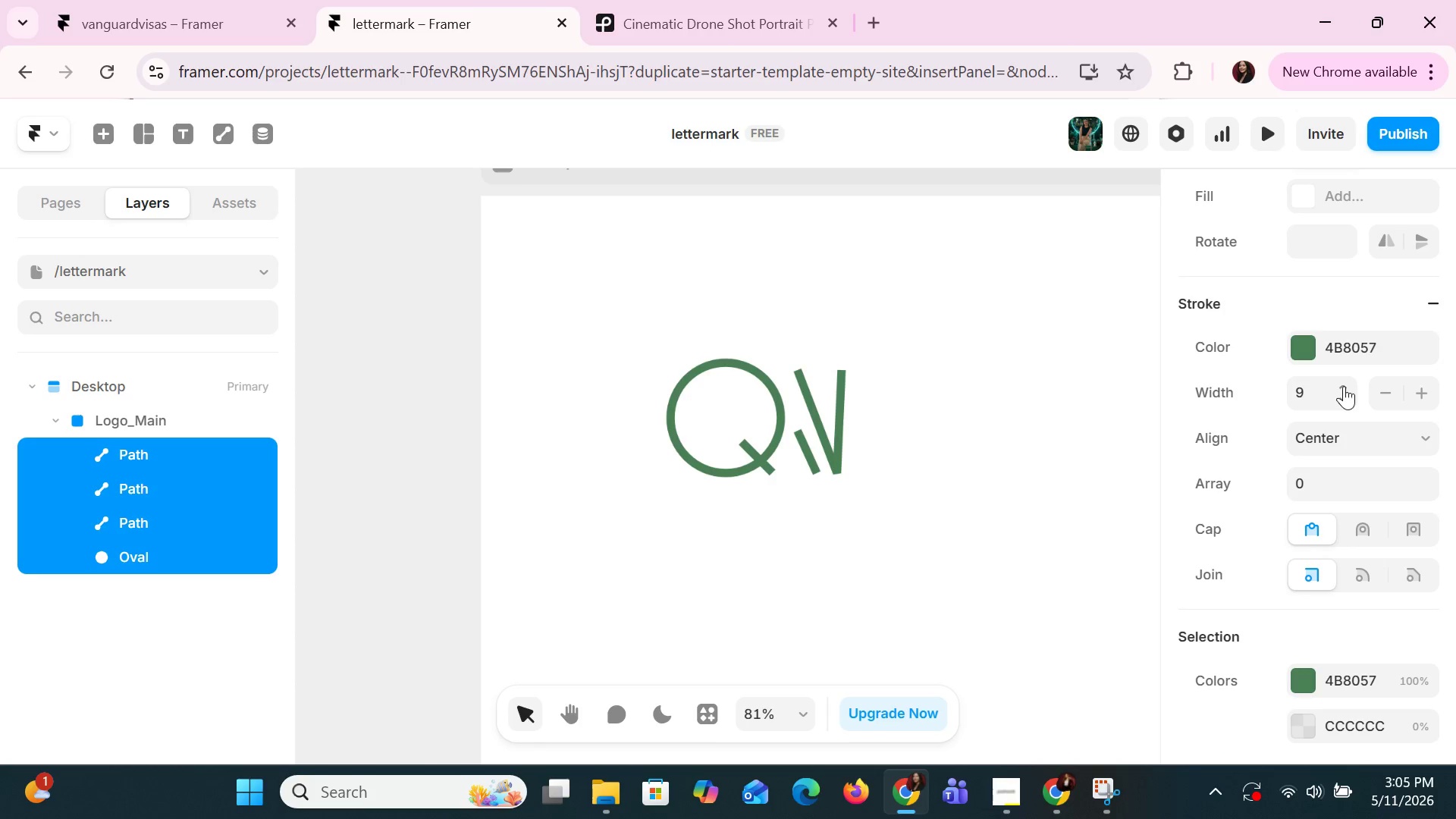 
left_click([1344, 386])
 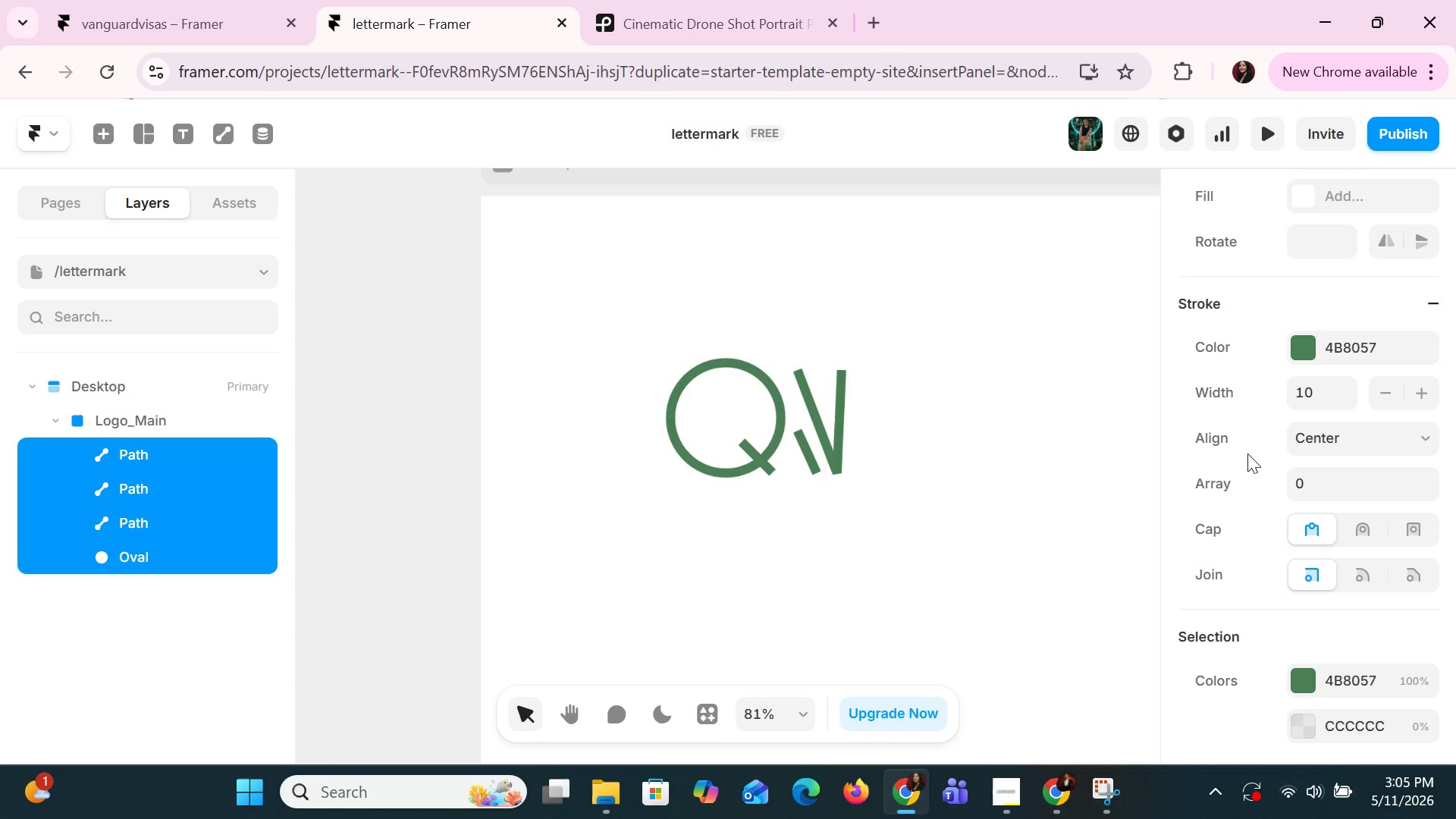 
left_click([911, 551])
 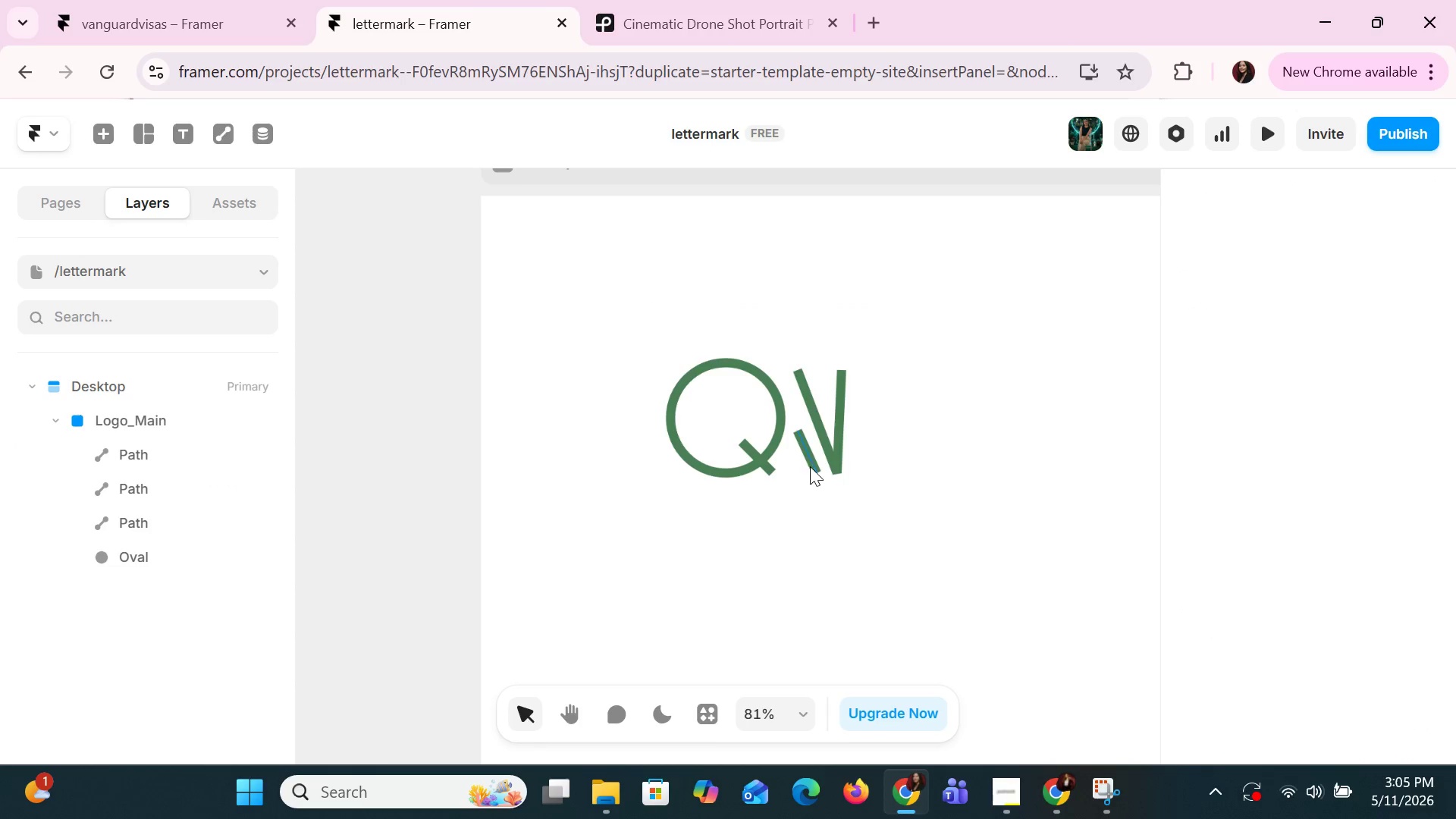 
left_click([811, 467])
 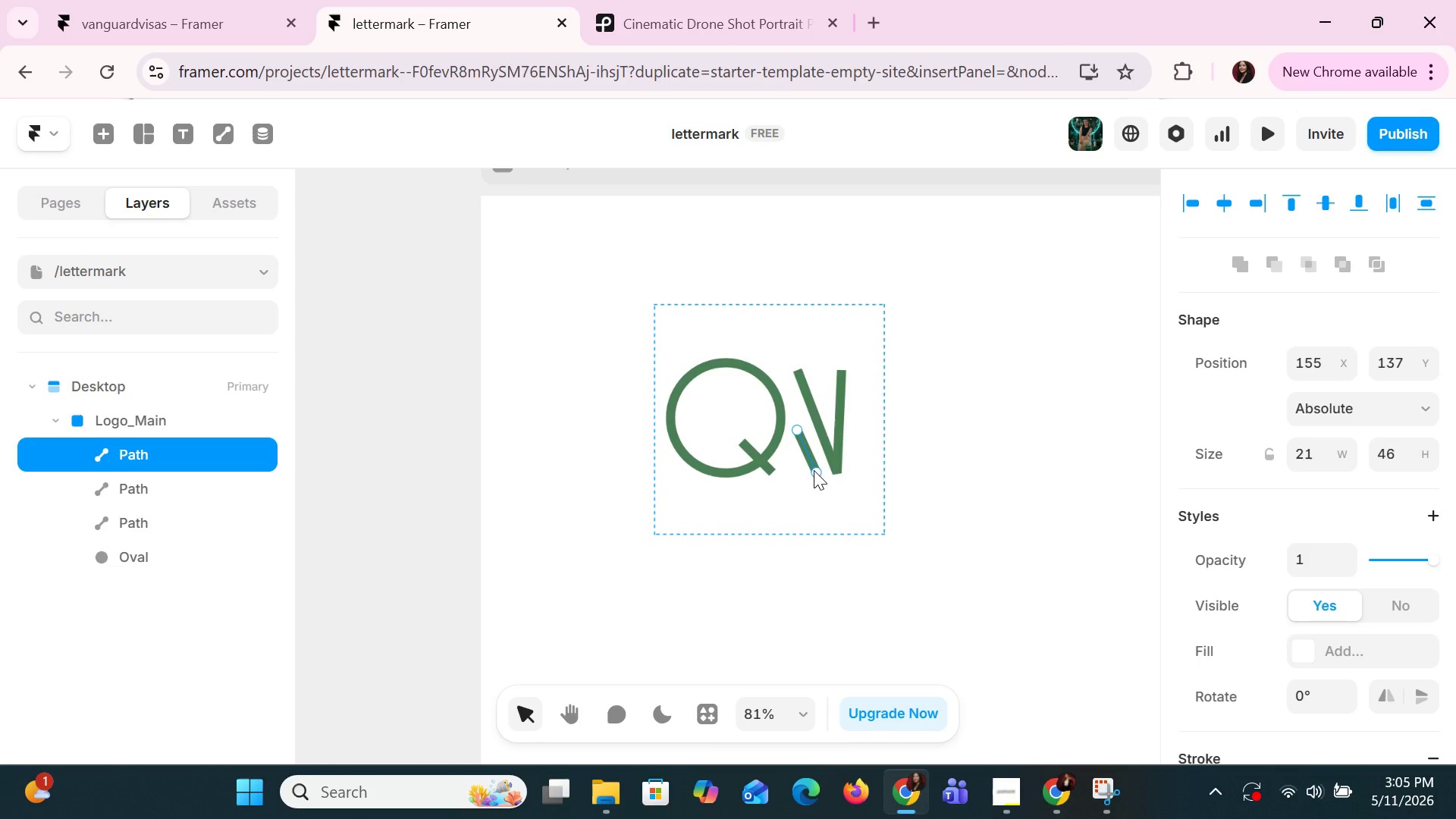 
left_click([814, 470])
 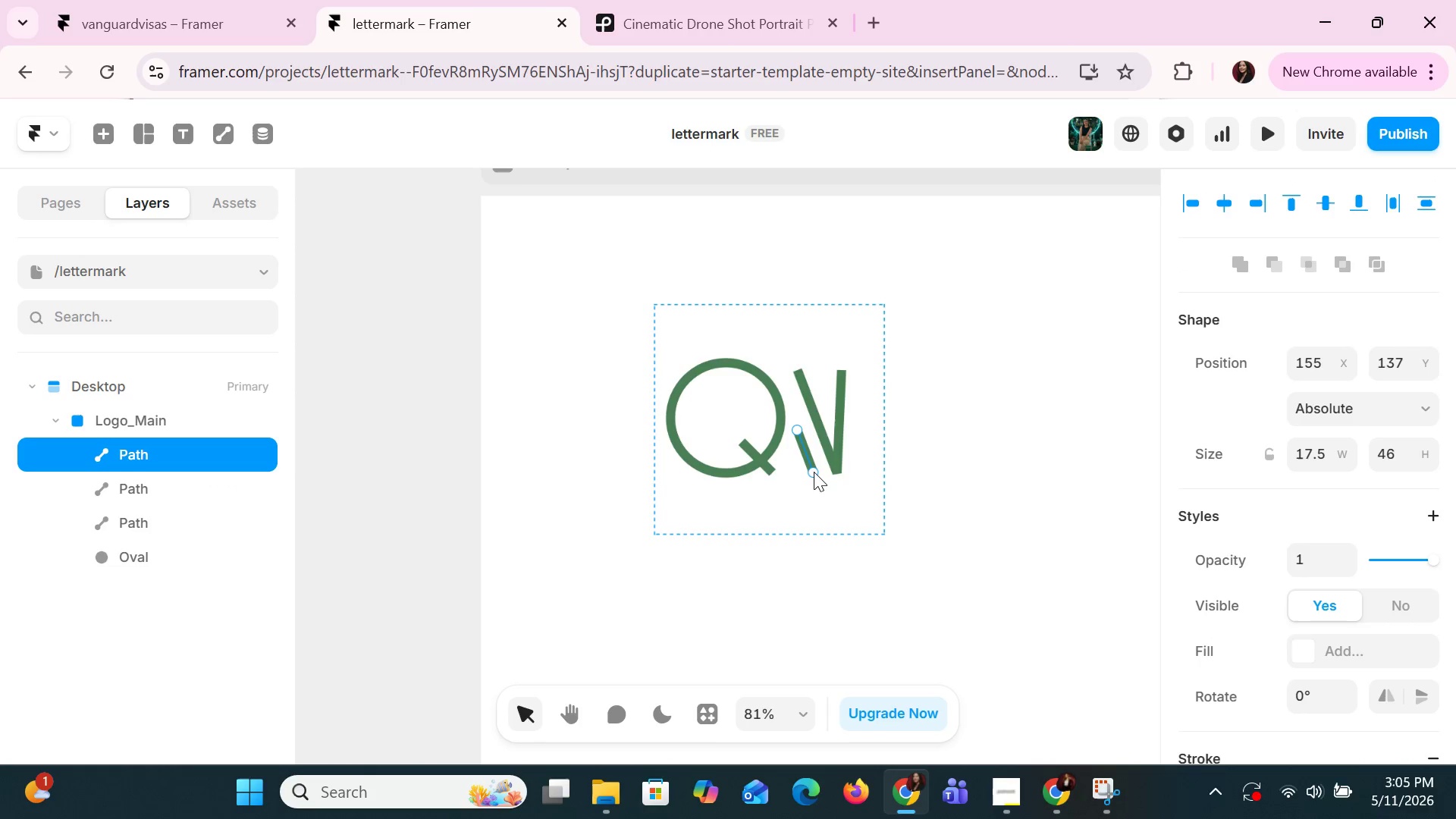 
left_click_drag(start_coordinate=[814, 472], to_coordinate=[817, 478])
 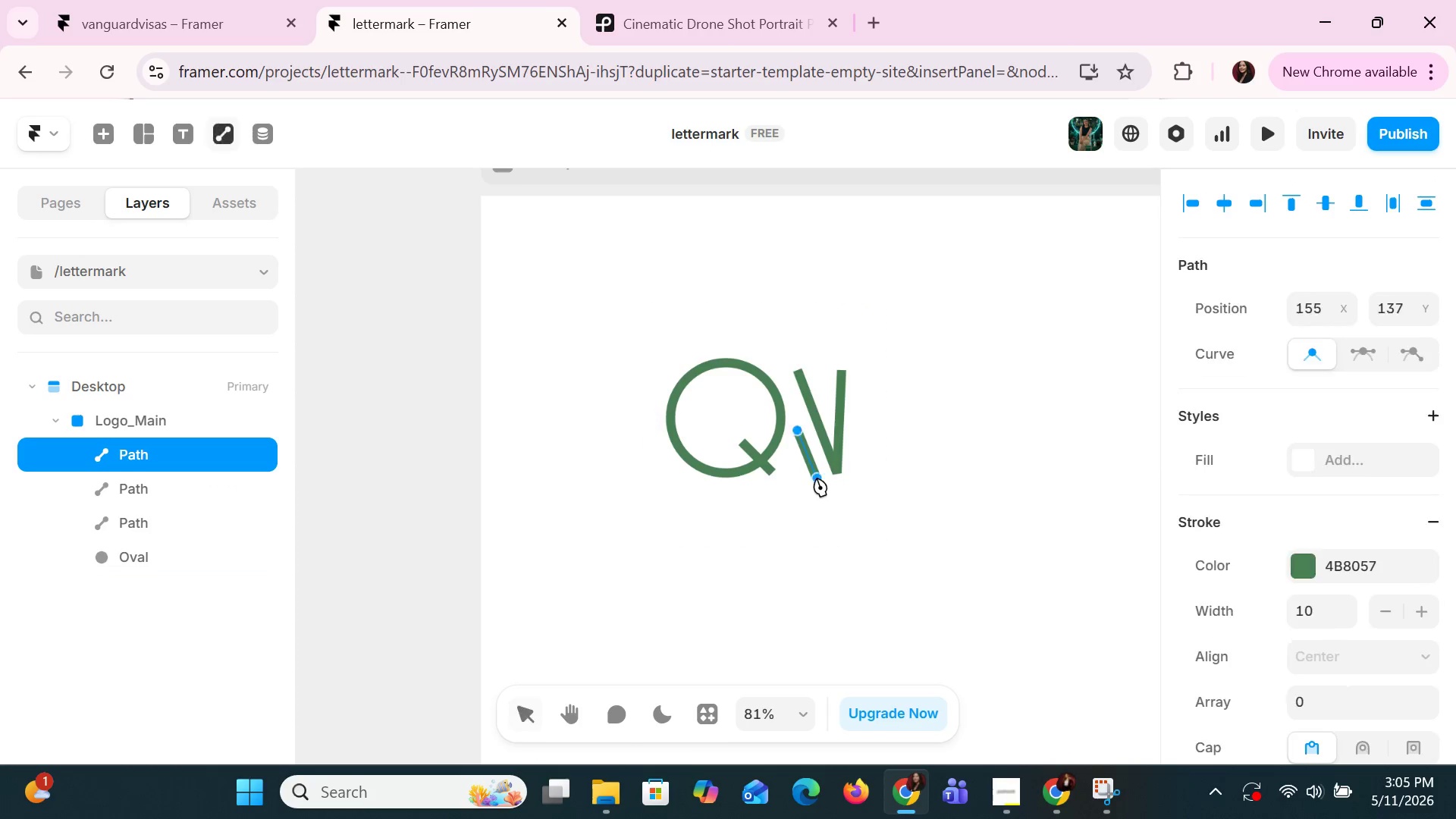 
left_click([817, 478])
 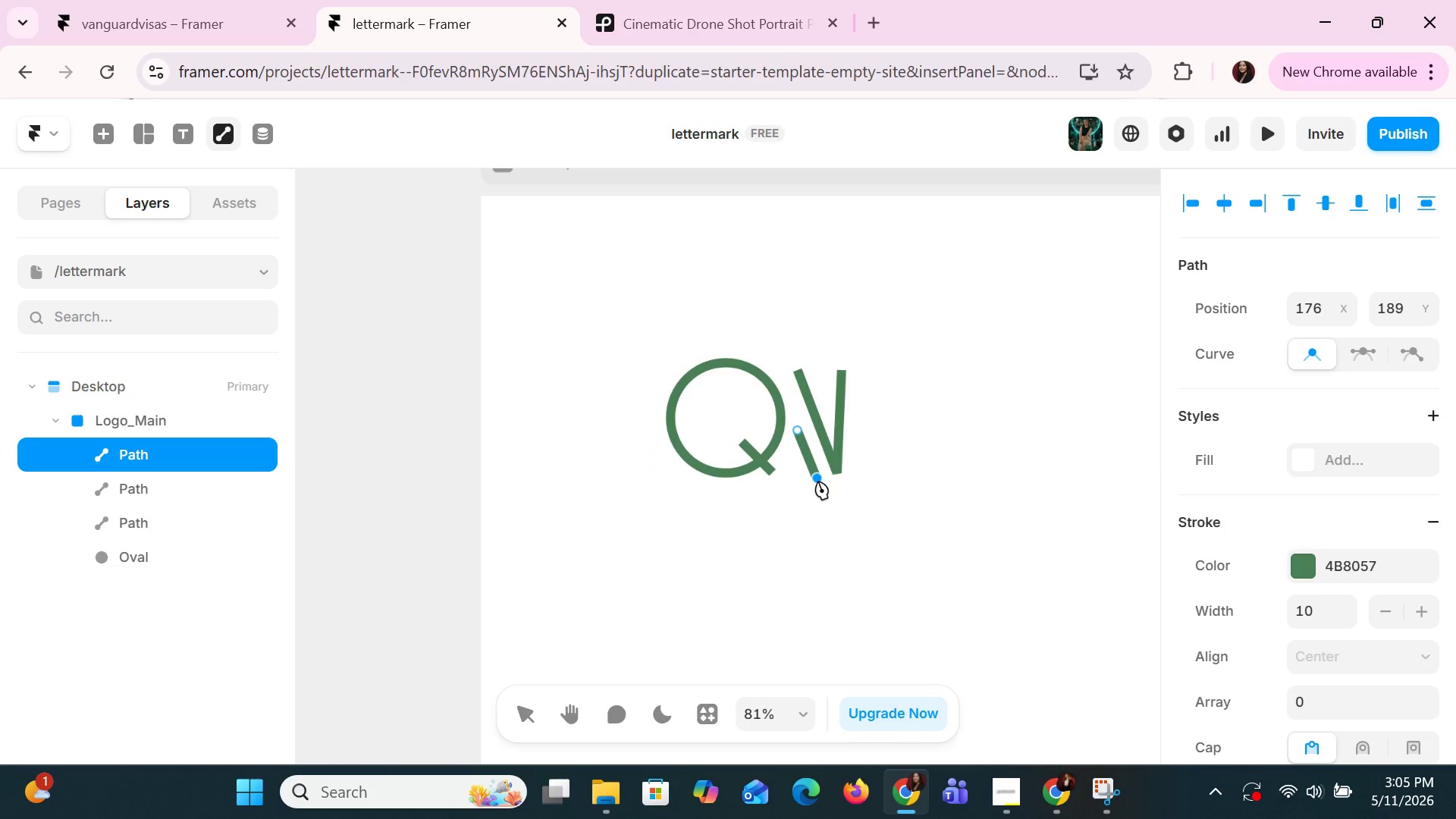 
left_click([984, 439])
 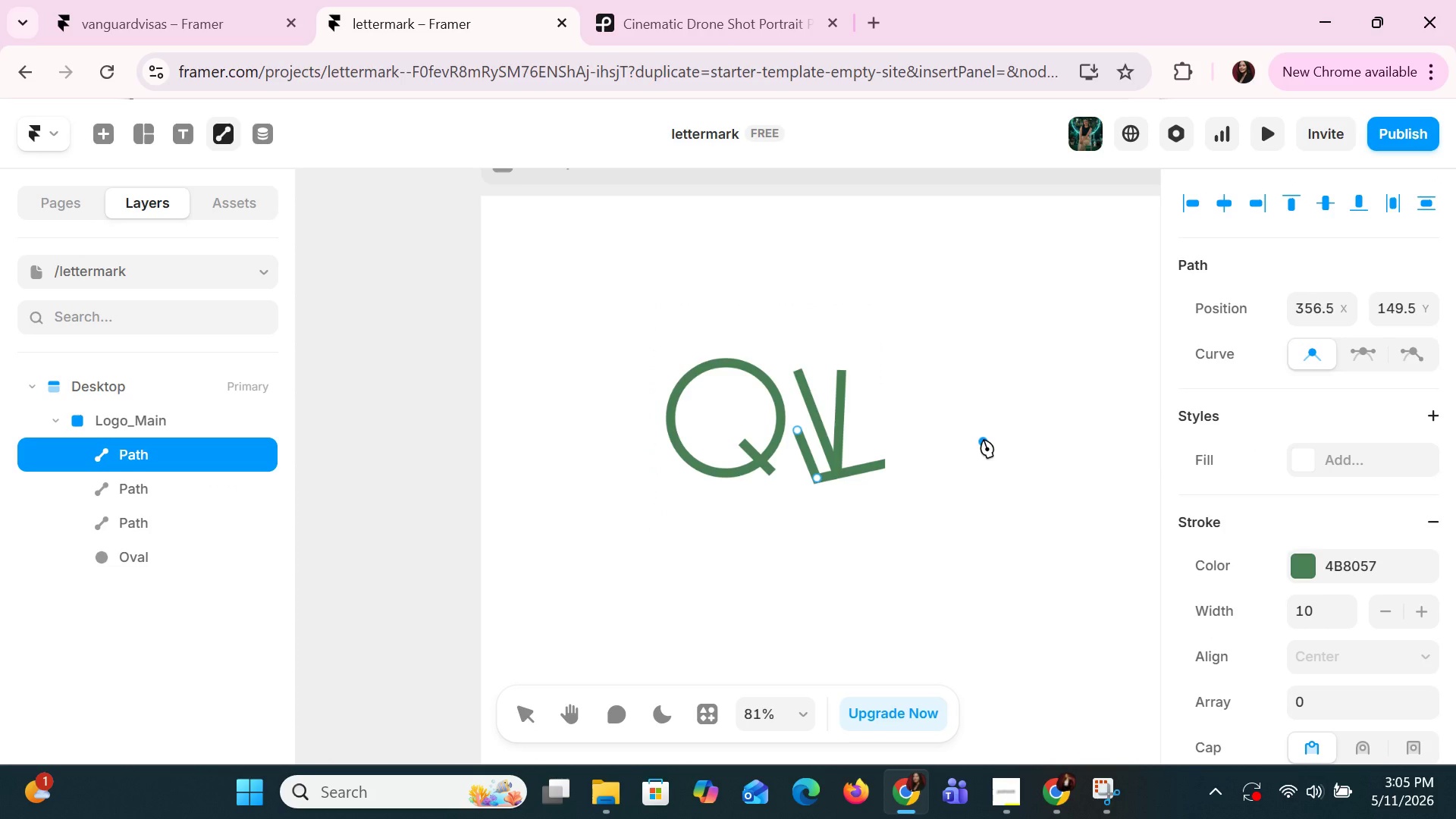 
key(Control+ControlLeft)
 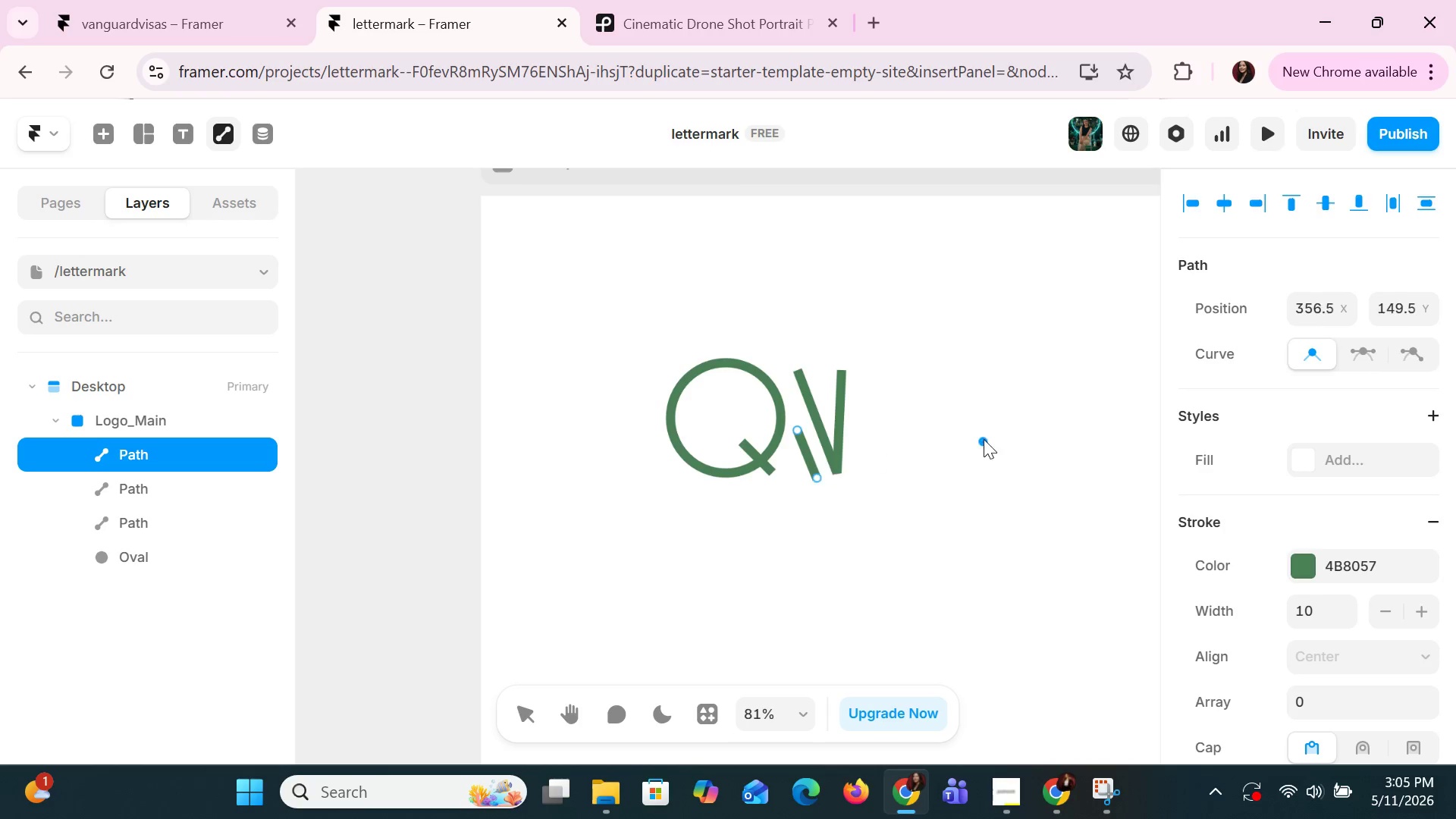 
key(Control+Z)
 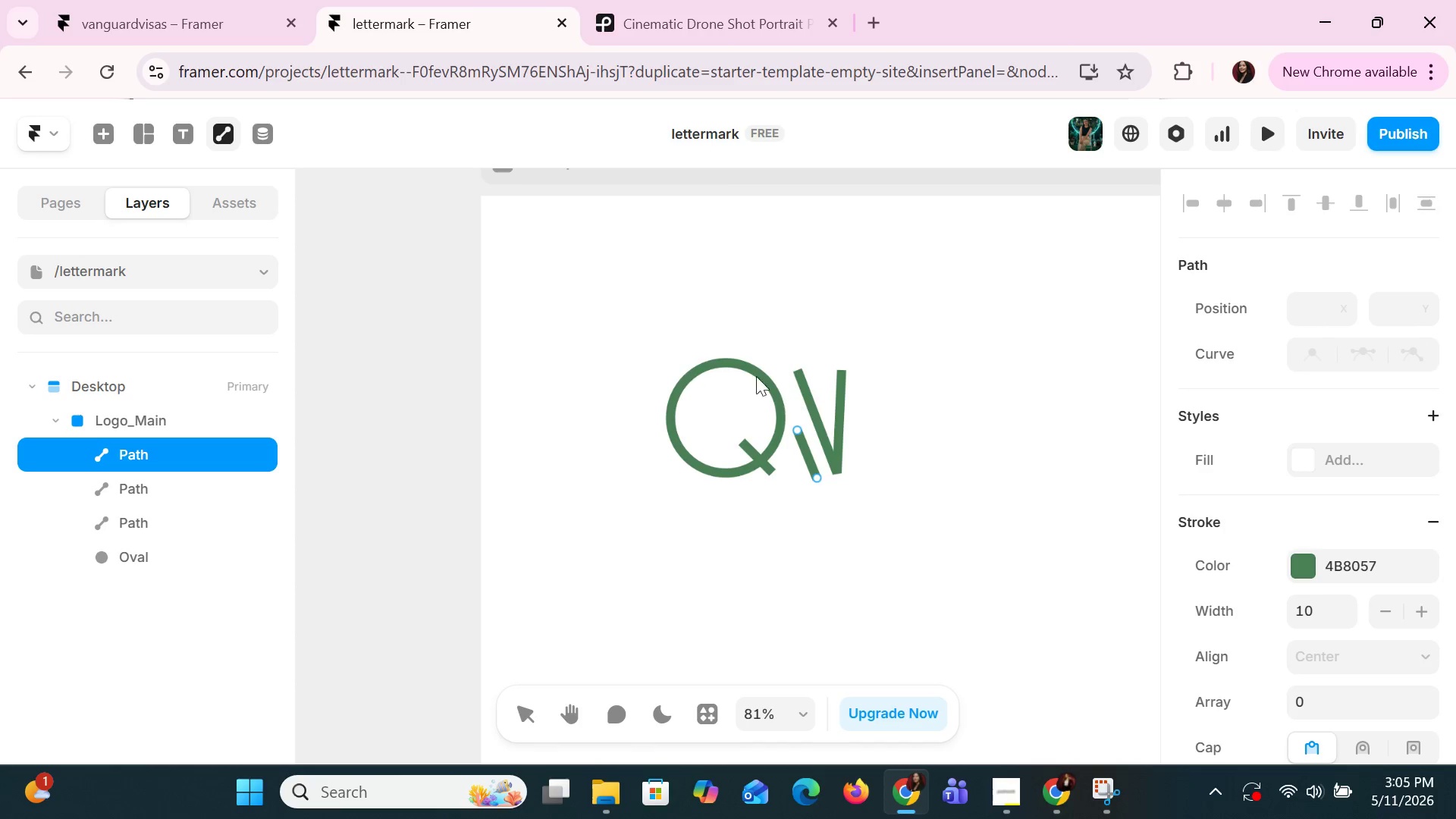 
left_click([136, 483])
 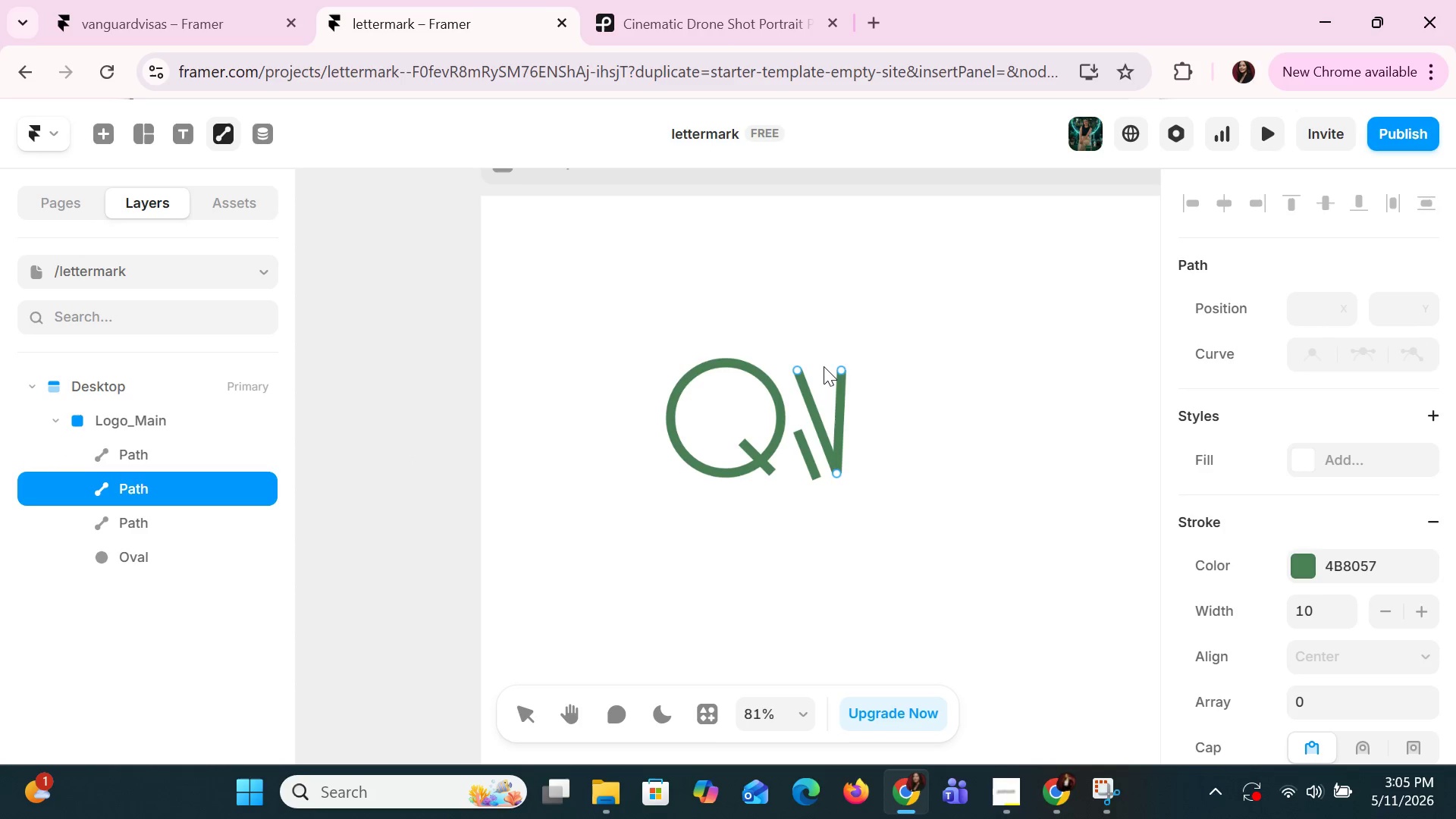 
left_click_drag(start_coordinate=[840, 370], to_coordinate=[839, 366])
 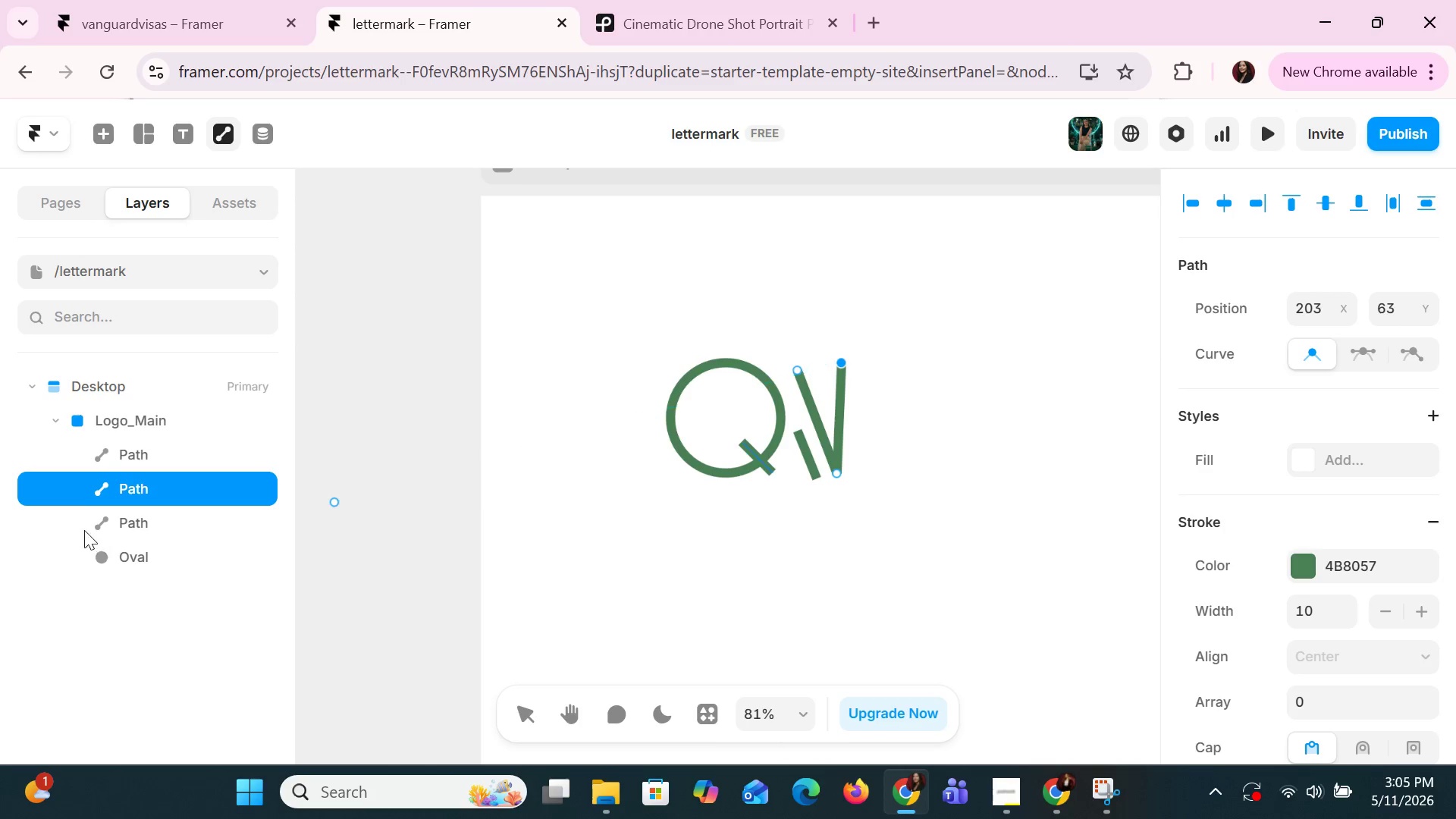 
left_click([120, 451])
 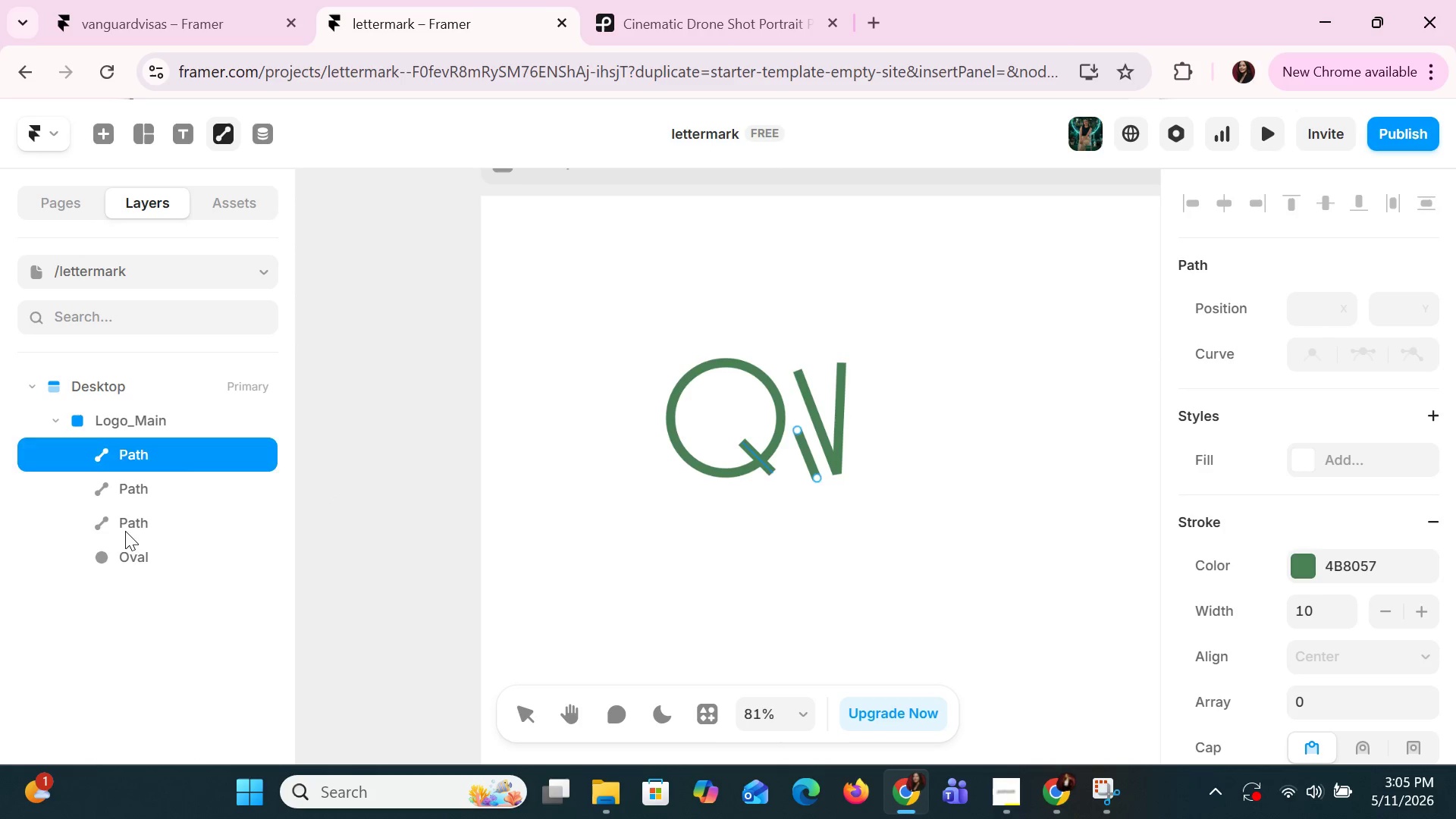 
double_click([124, 517])
 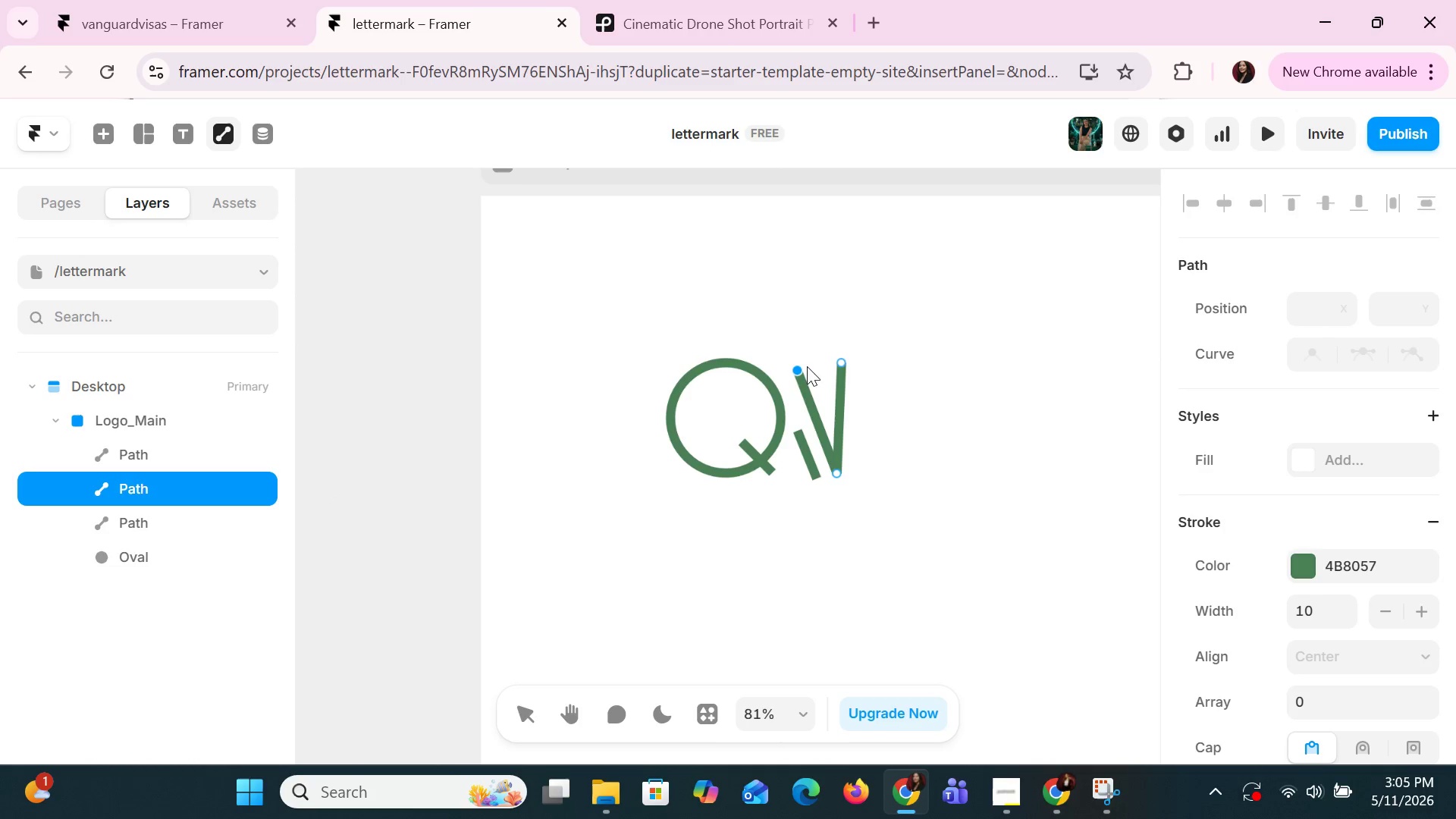 
left_click_drag(start_coordinate=[799, 374], to_coordinate=[793, 367])
 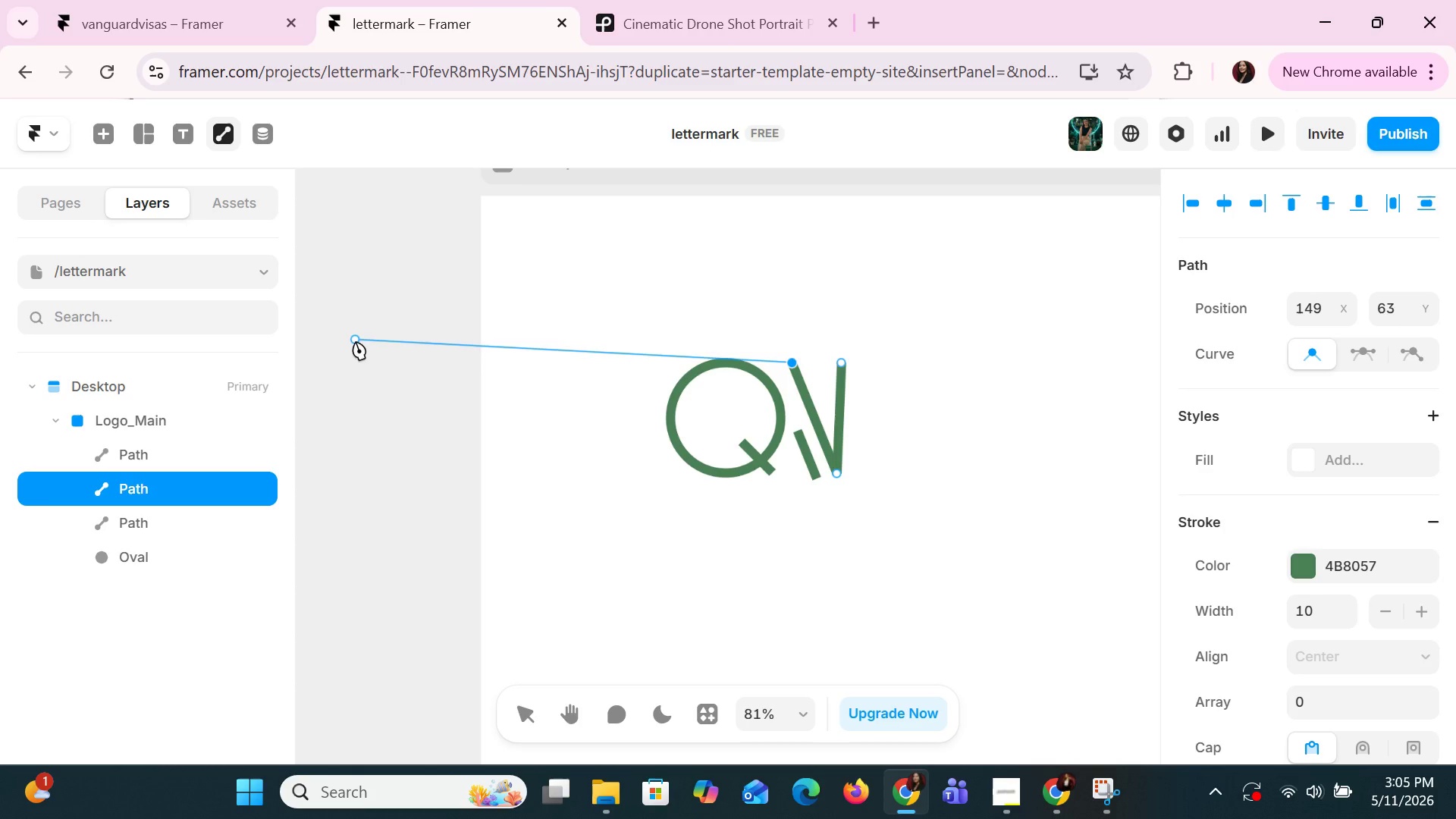 
left_click([115, 418])
 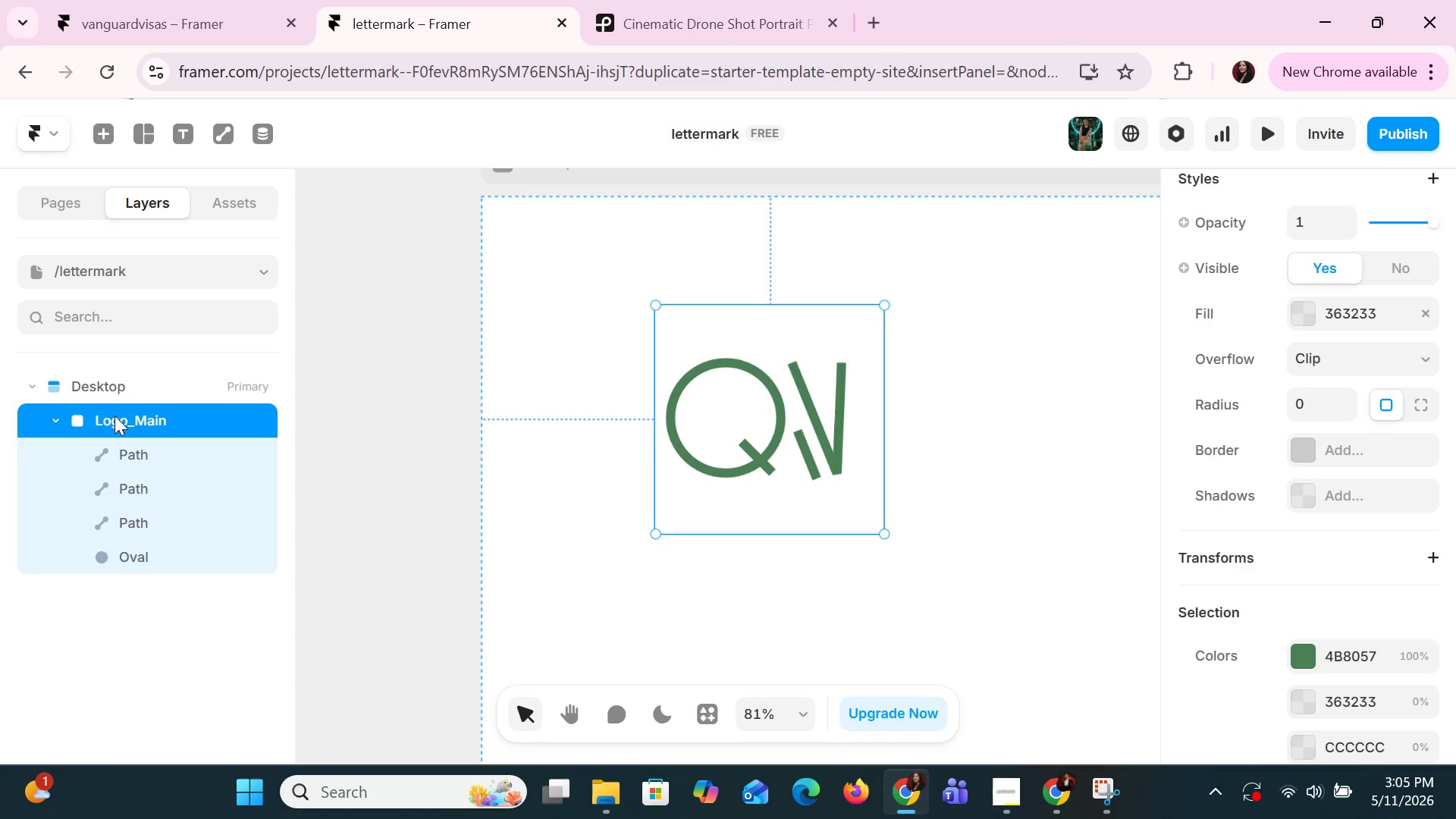 
wait(5.41)
 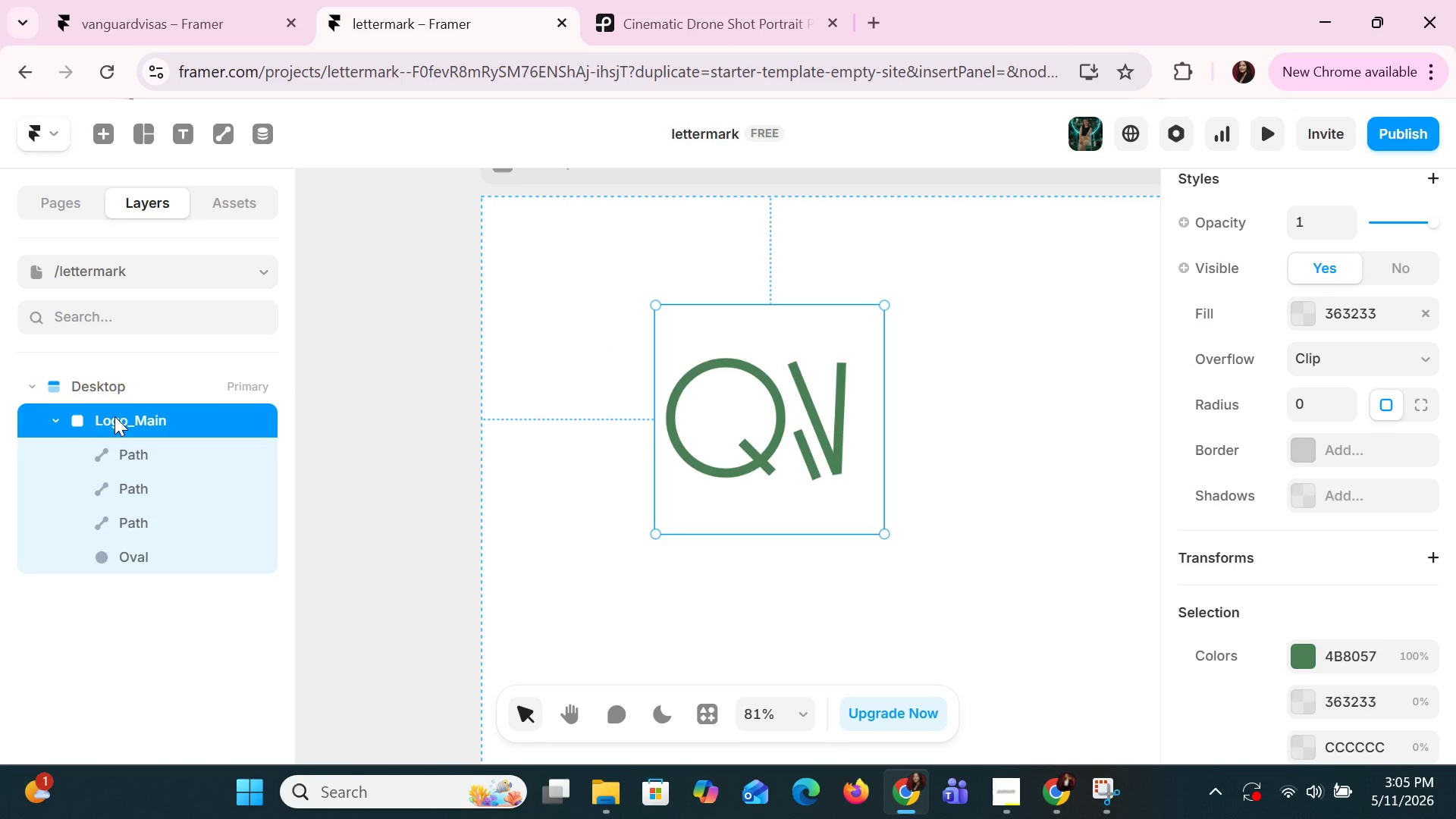 
left_click([150, 514])
 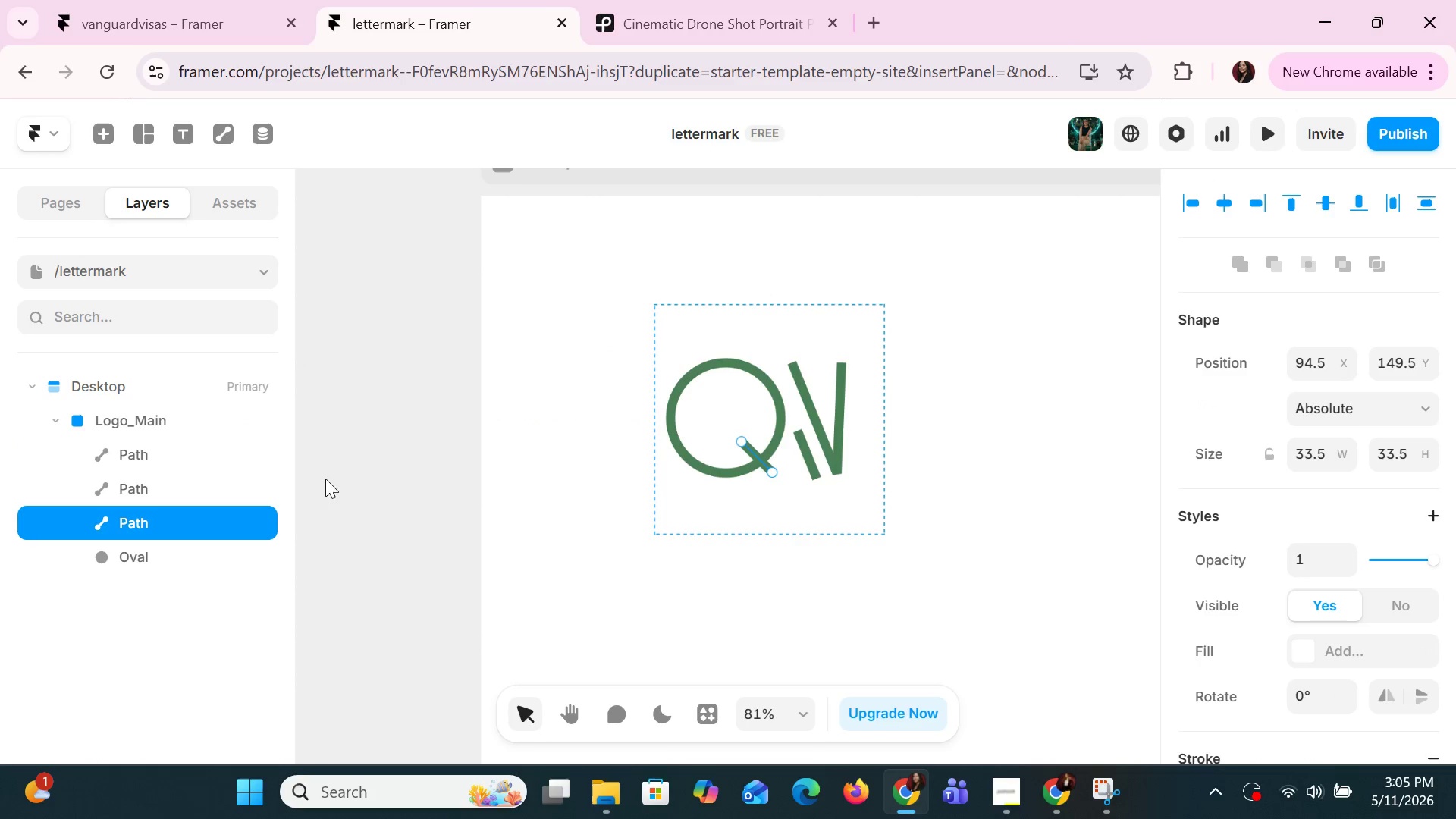 
left_click([168, 494])
 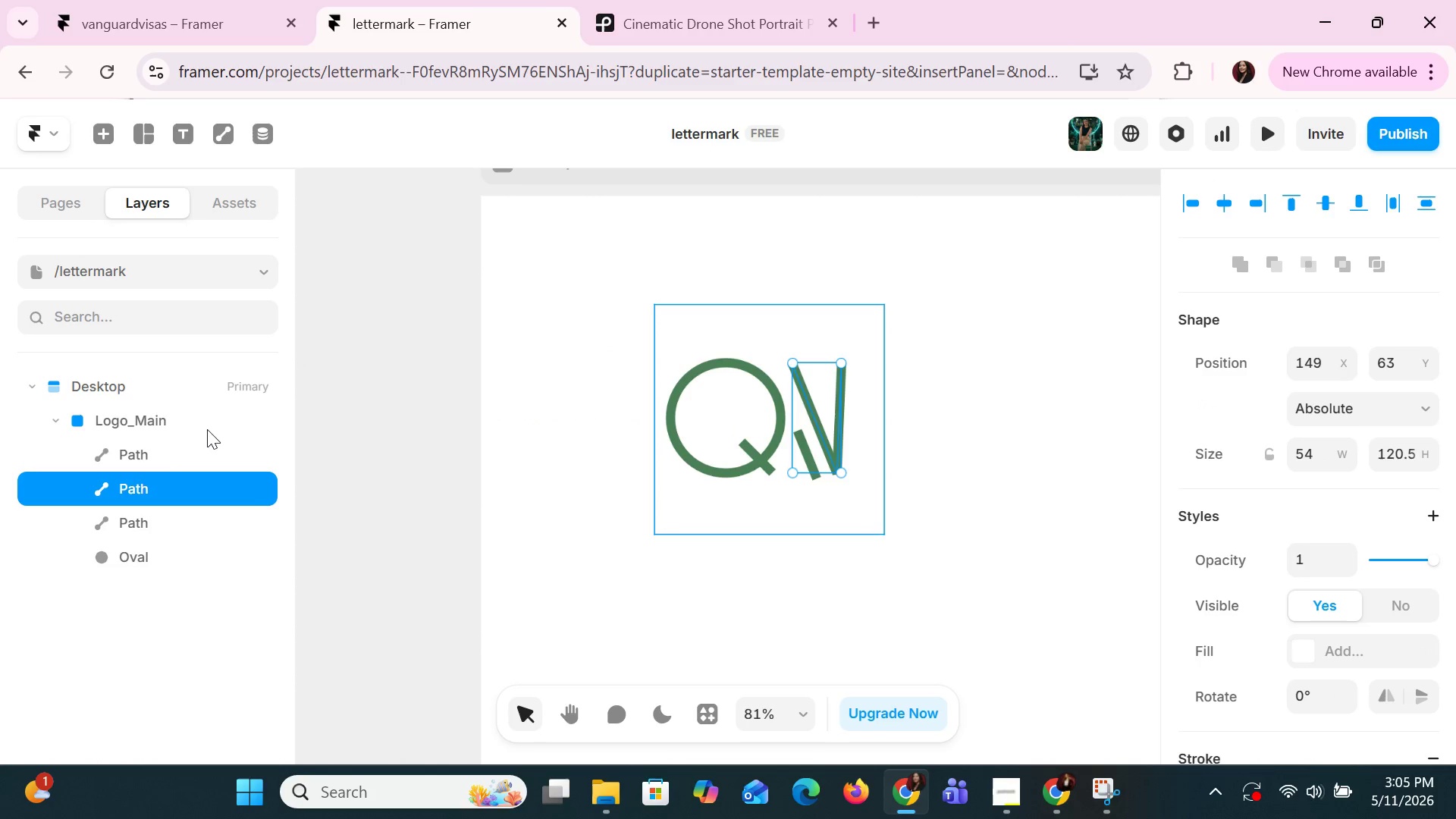 
left_click([163, 457])
 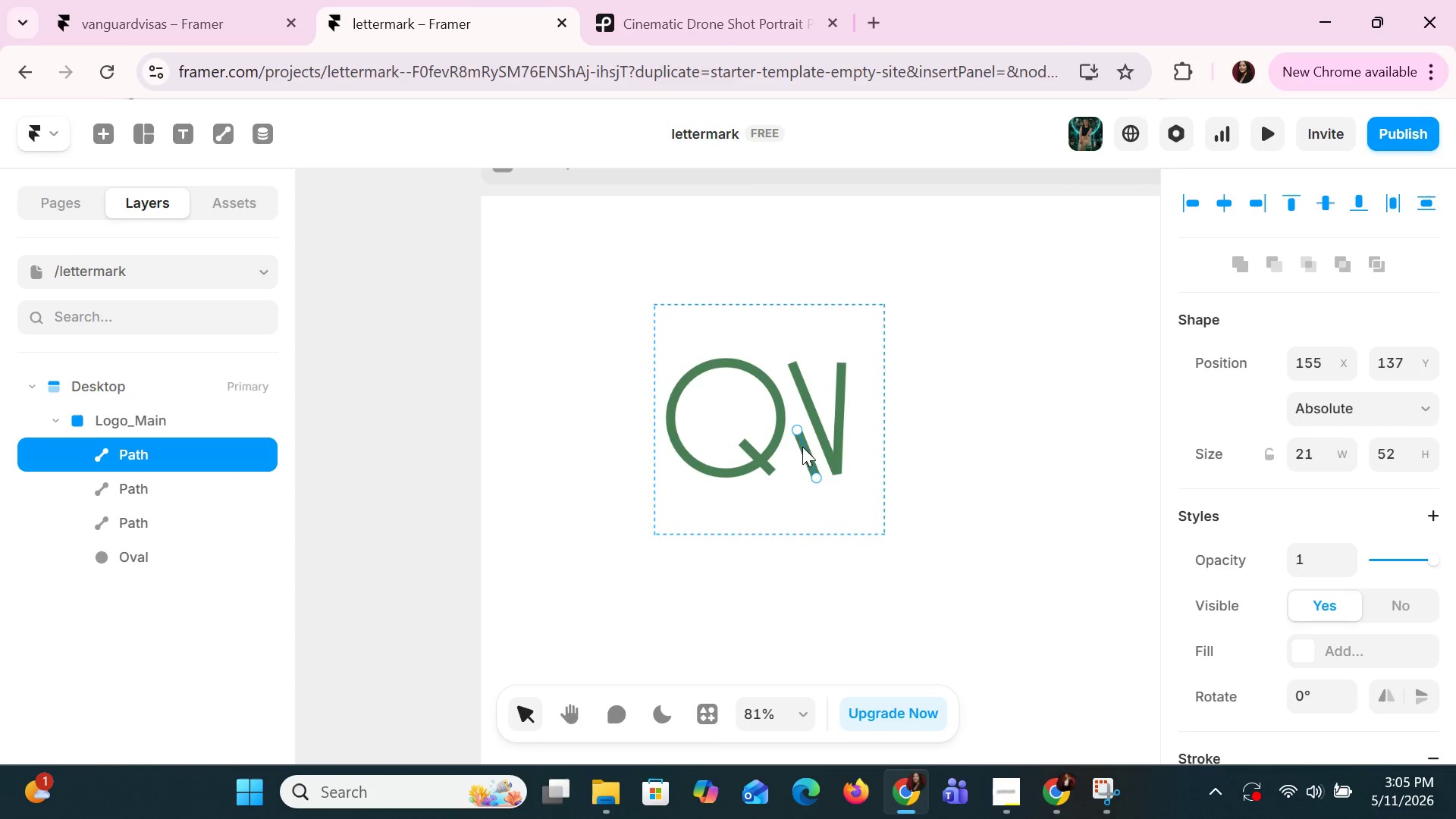 
key(ArrowLeft)
 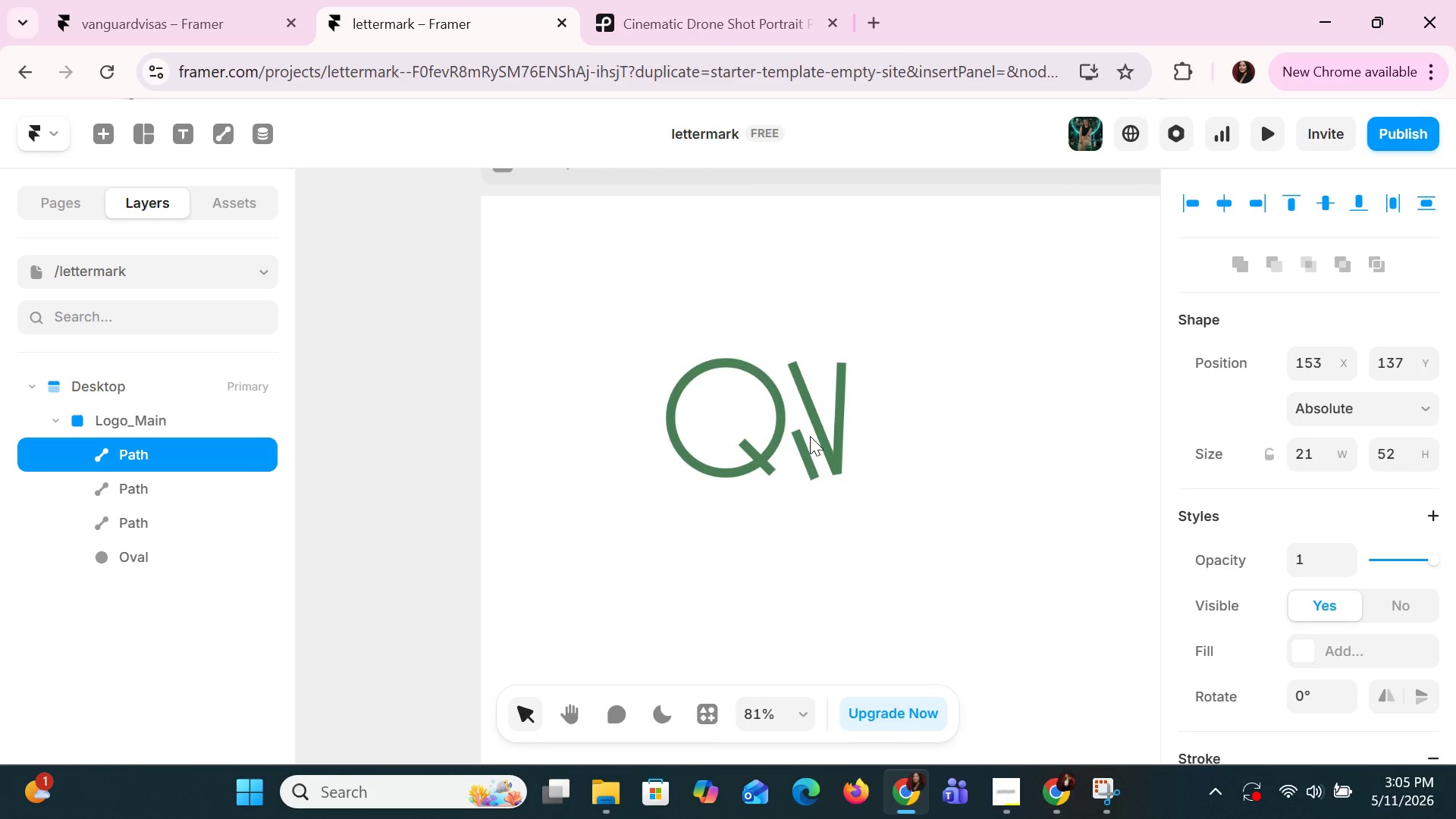 
key(ArrowLeft)
 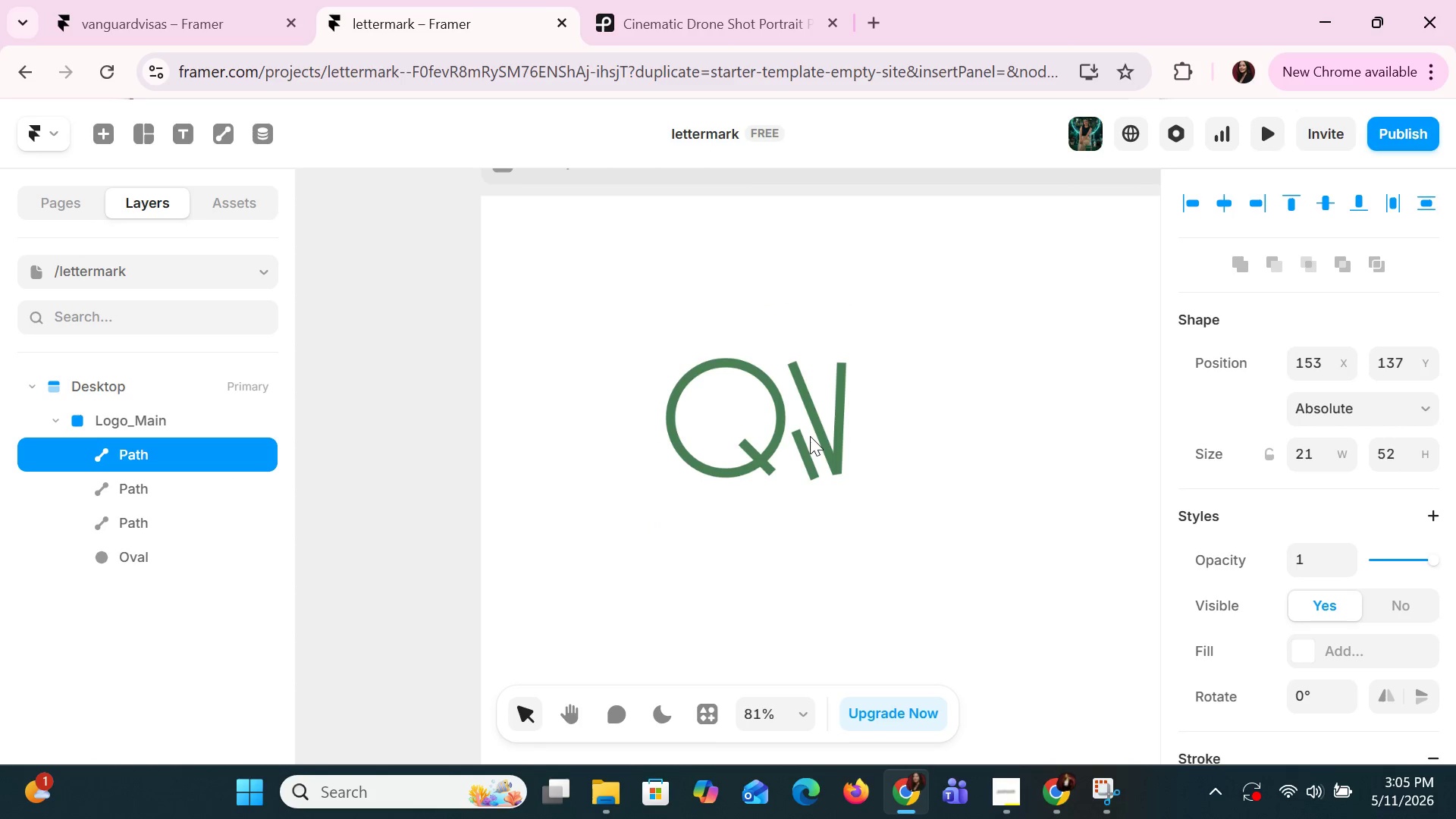 
key(ArrowLeft)
 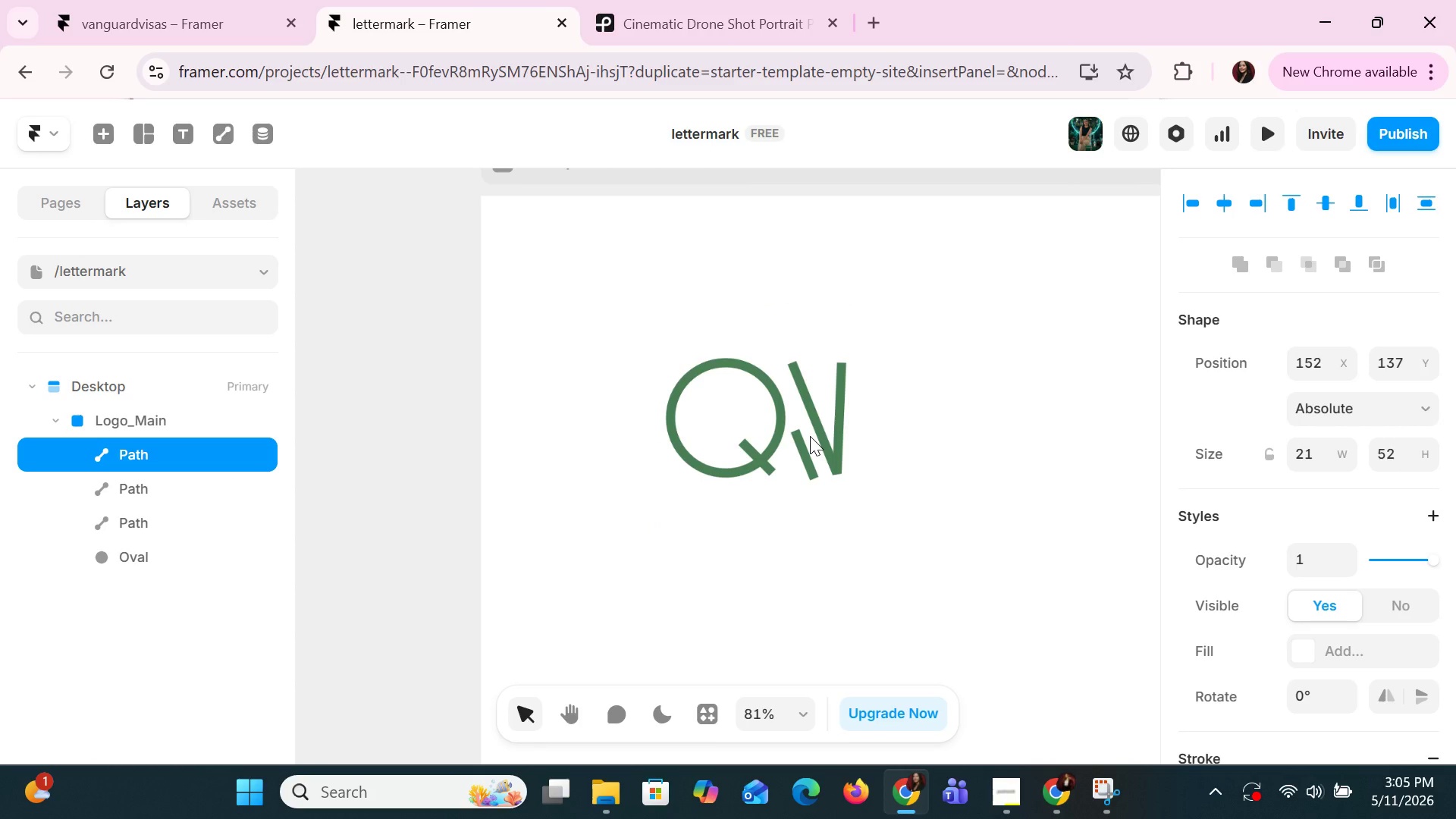 
key(ArrowDown)
 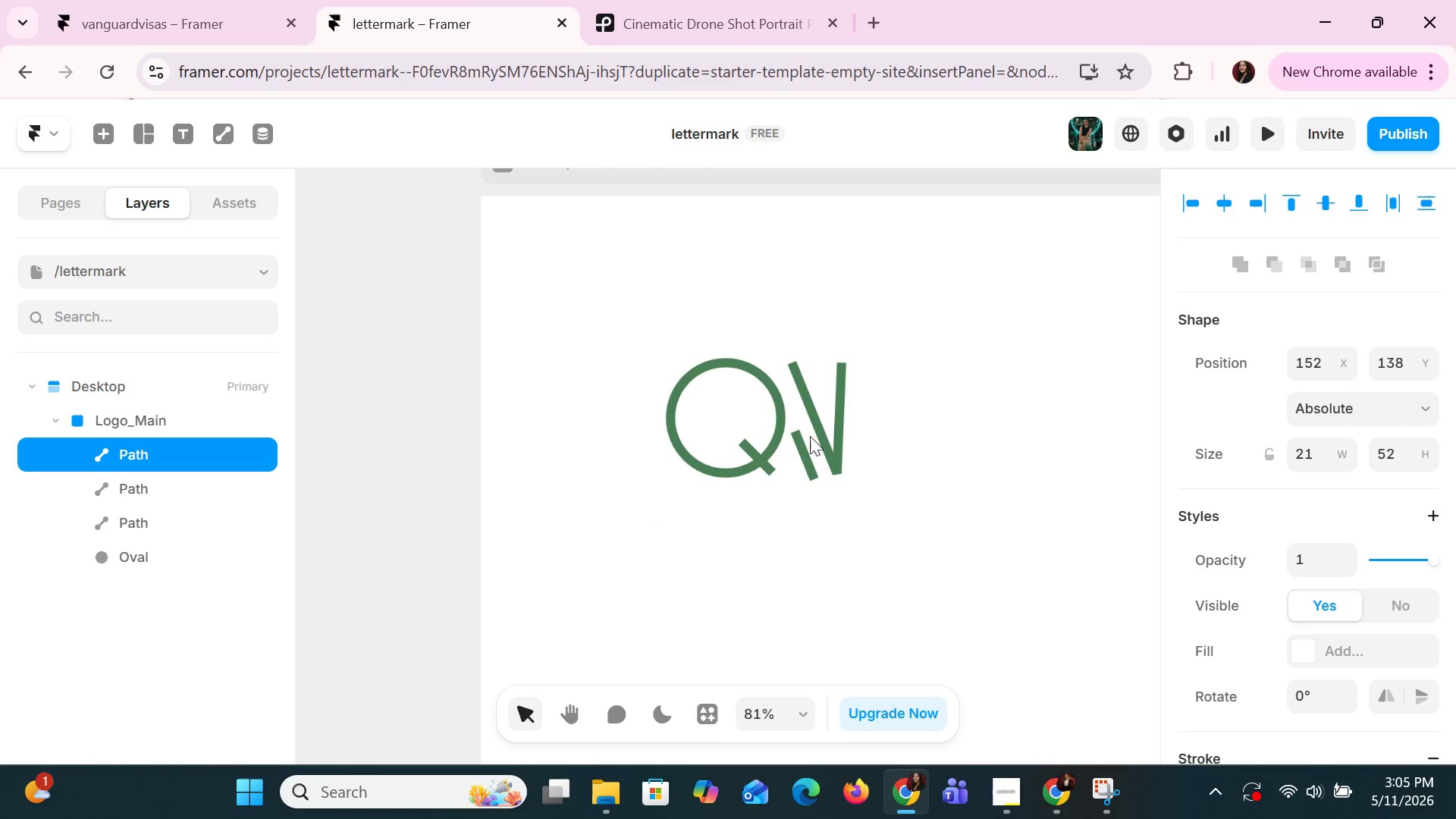 
key(ArrowDown)
 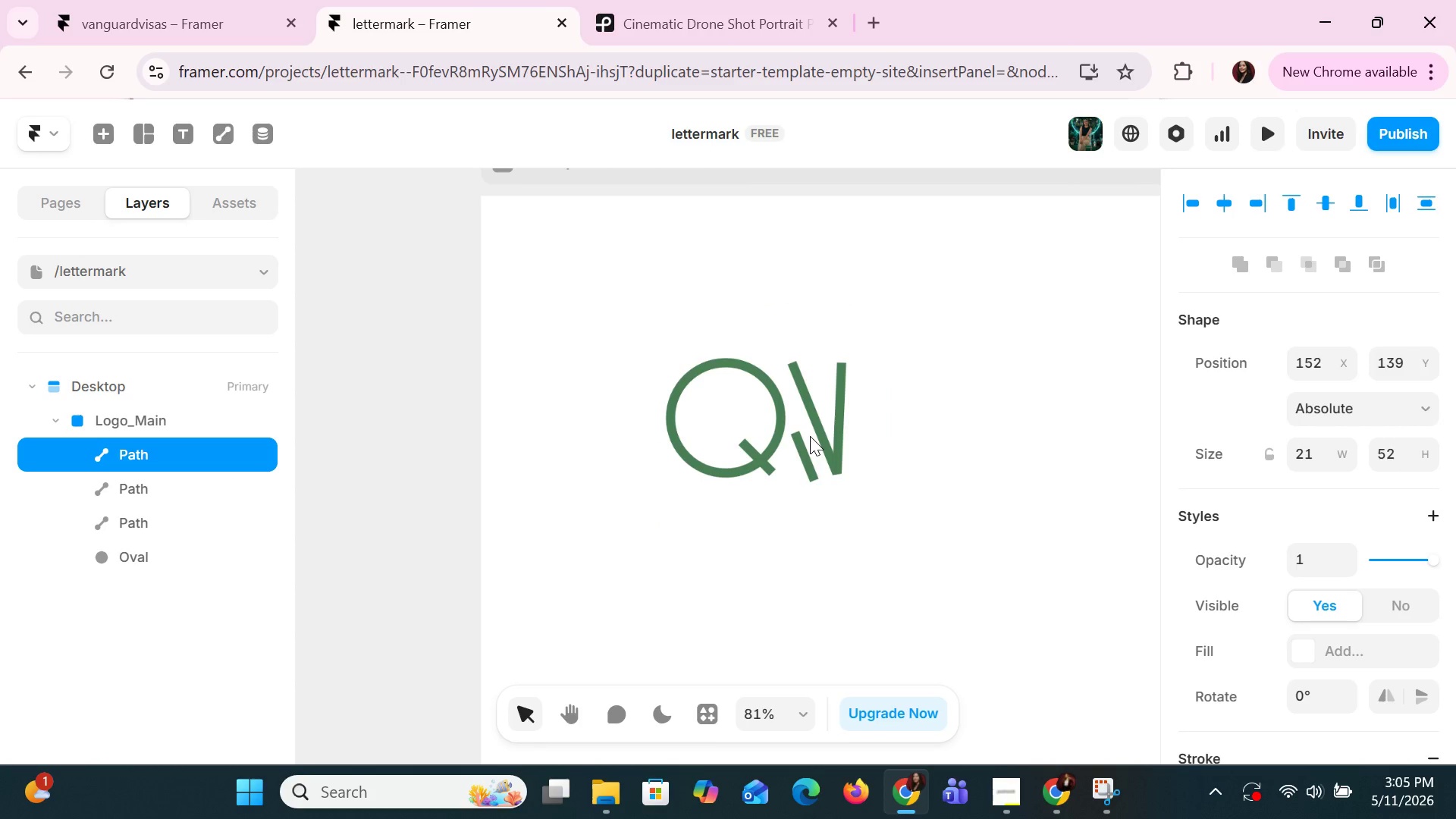 
key(Shift+ShiftRight)
 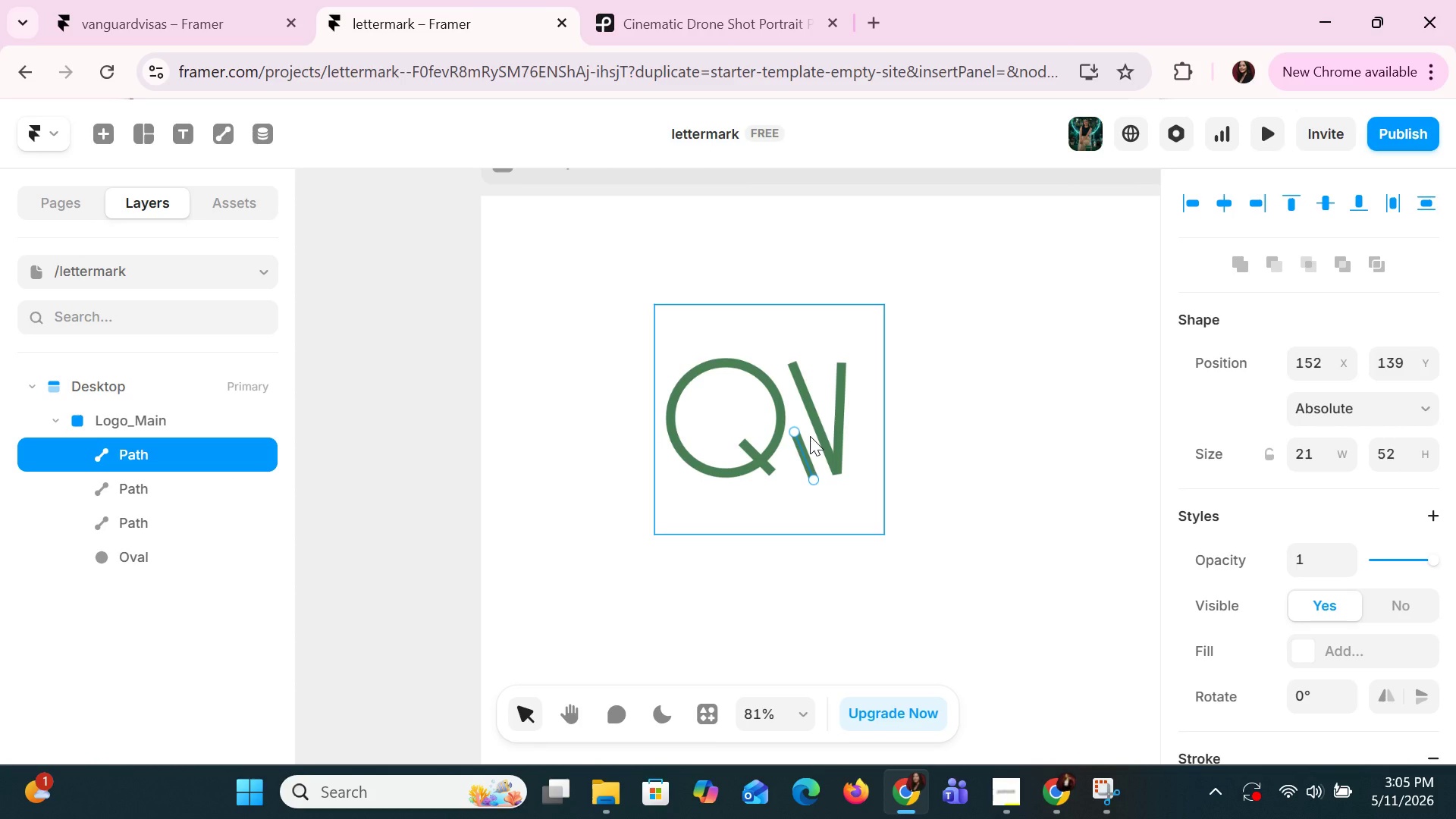 
key(Shift+ShiftRight)
 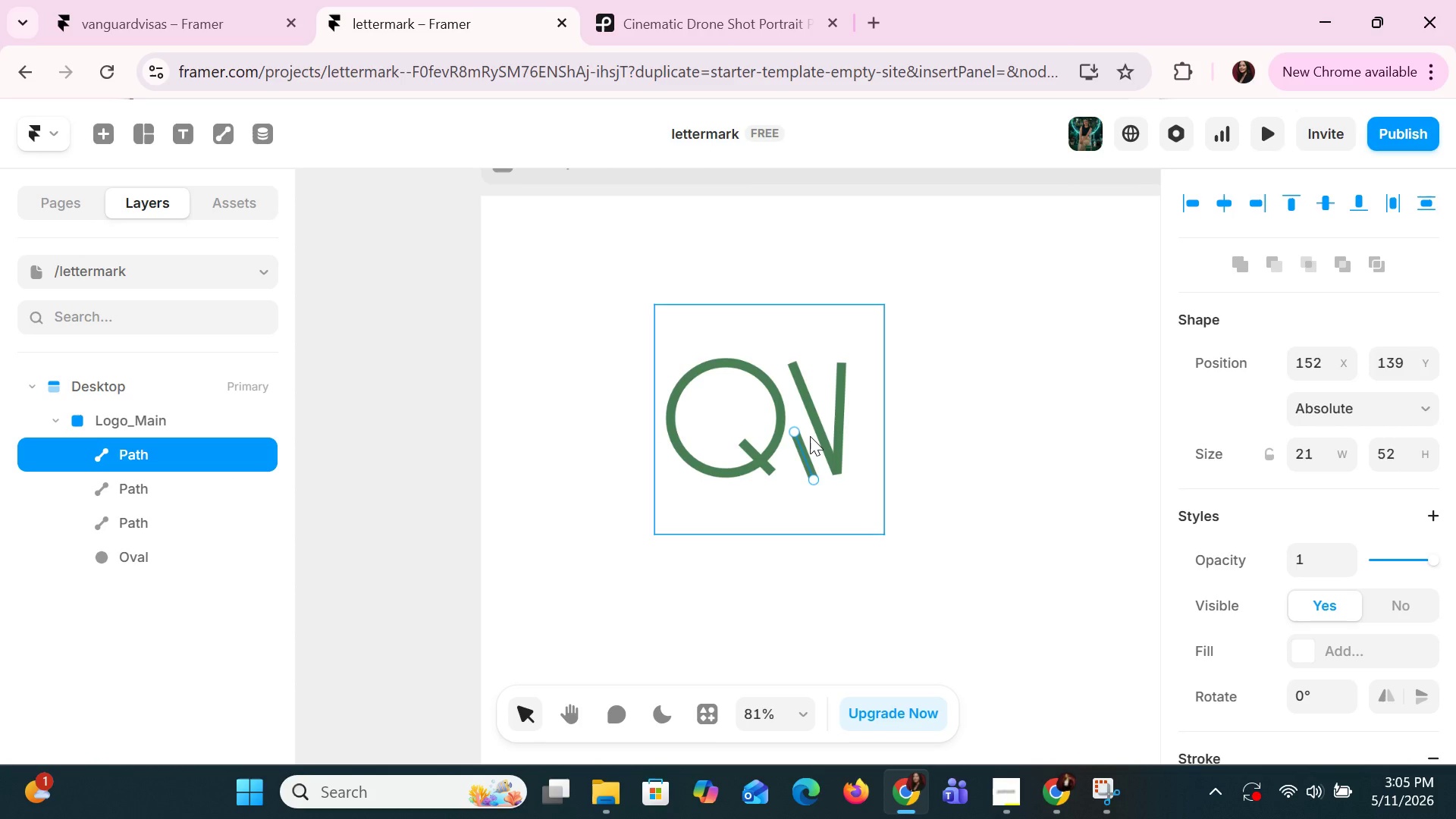 
key(ArrowUp)
 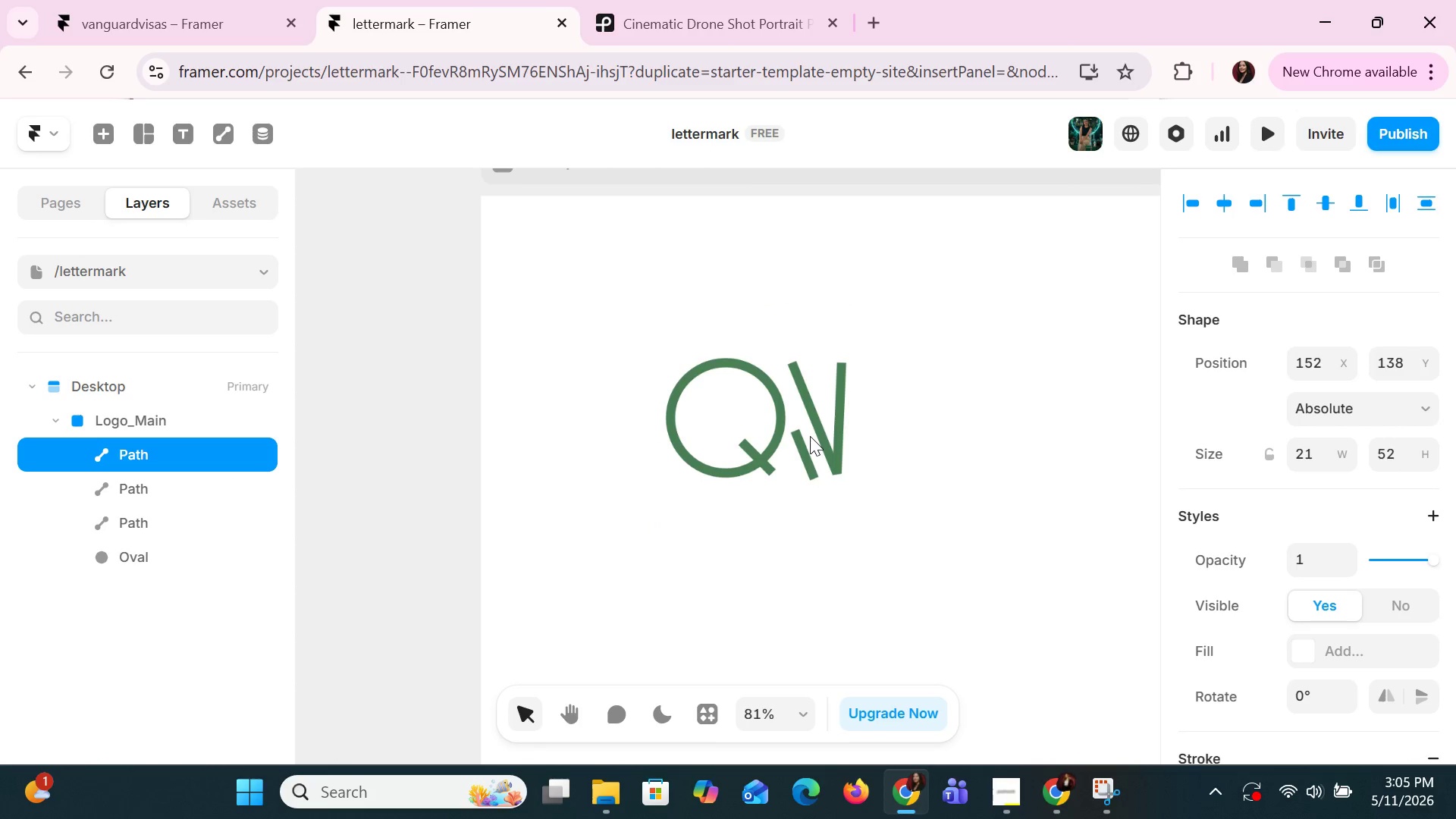 
key(ArrowUp)
 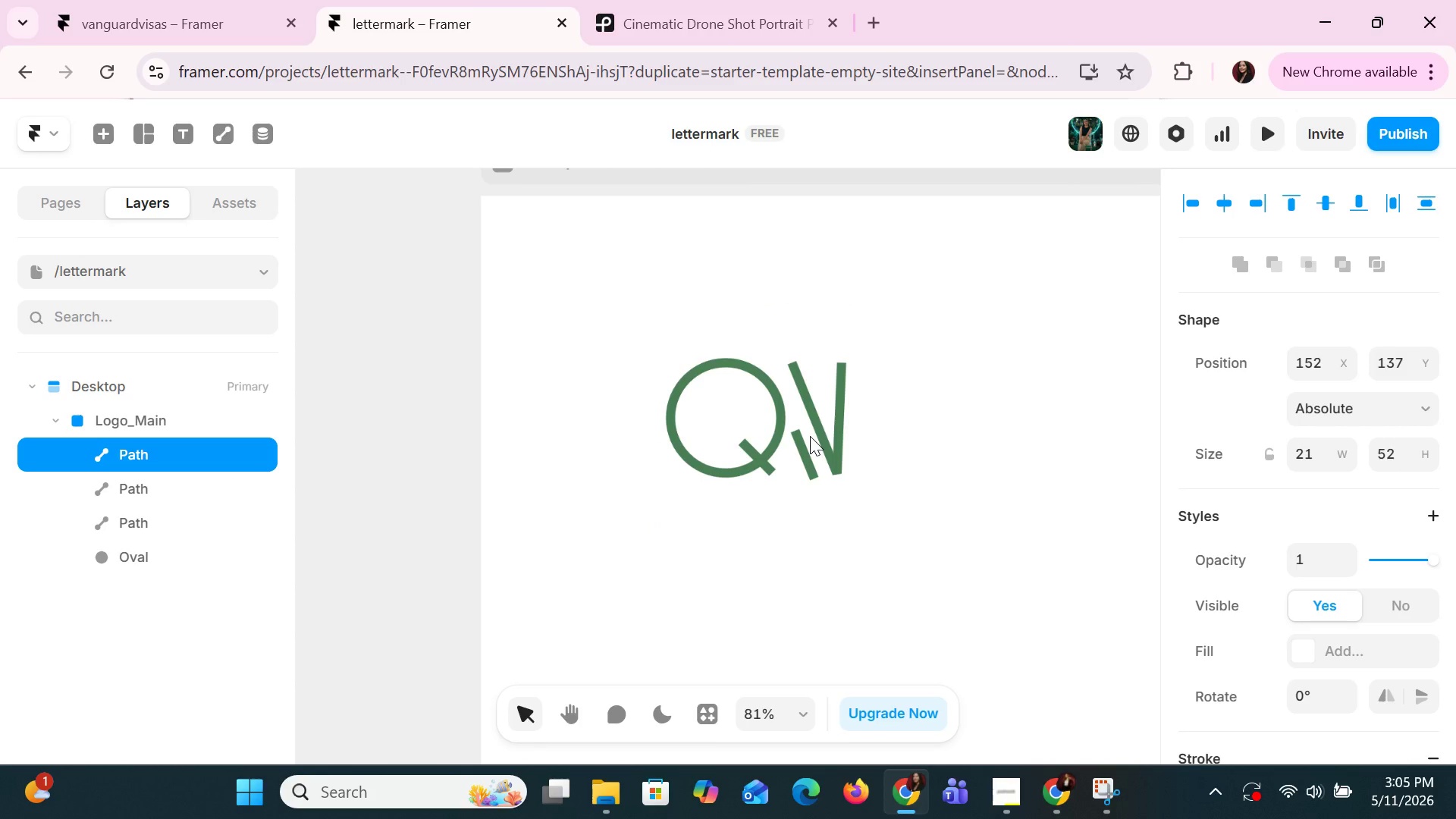 
key(ArrowDown)
 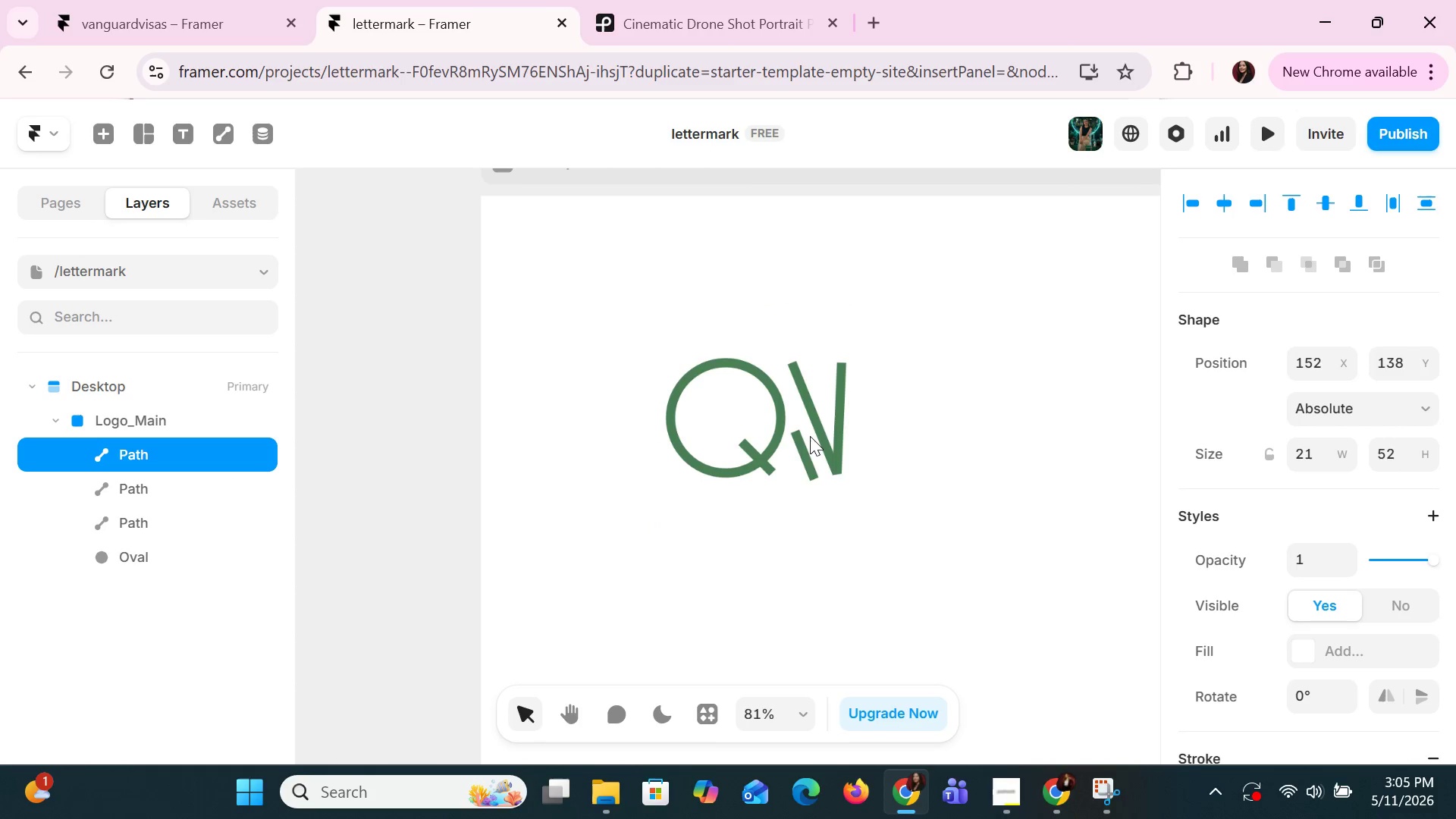 
key(ArrowLeft)
 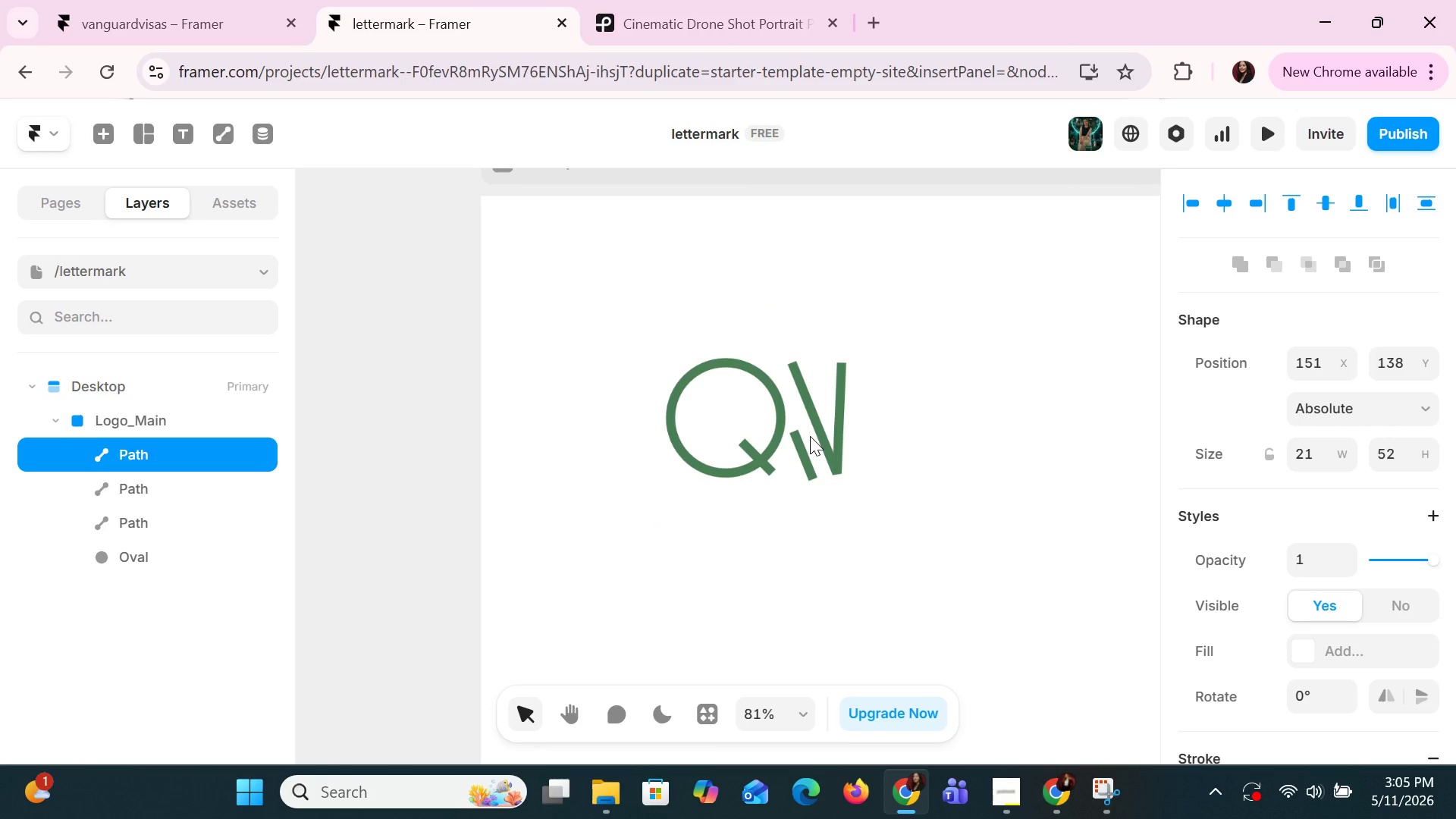 
key(ArrowRight)
 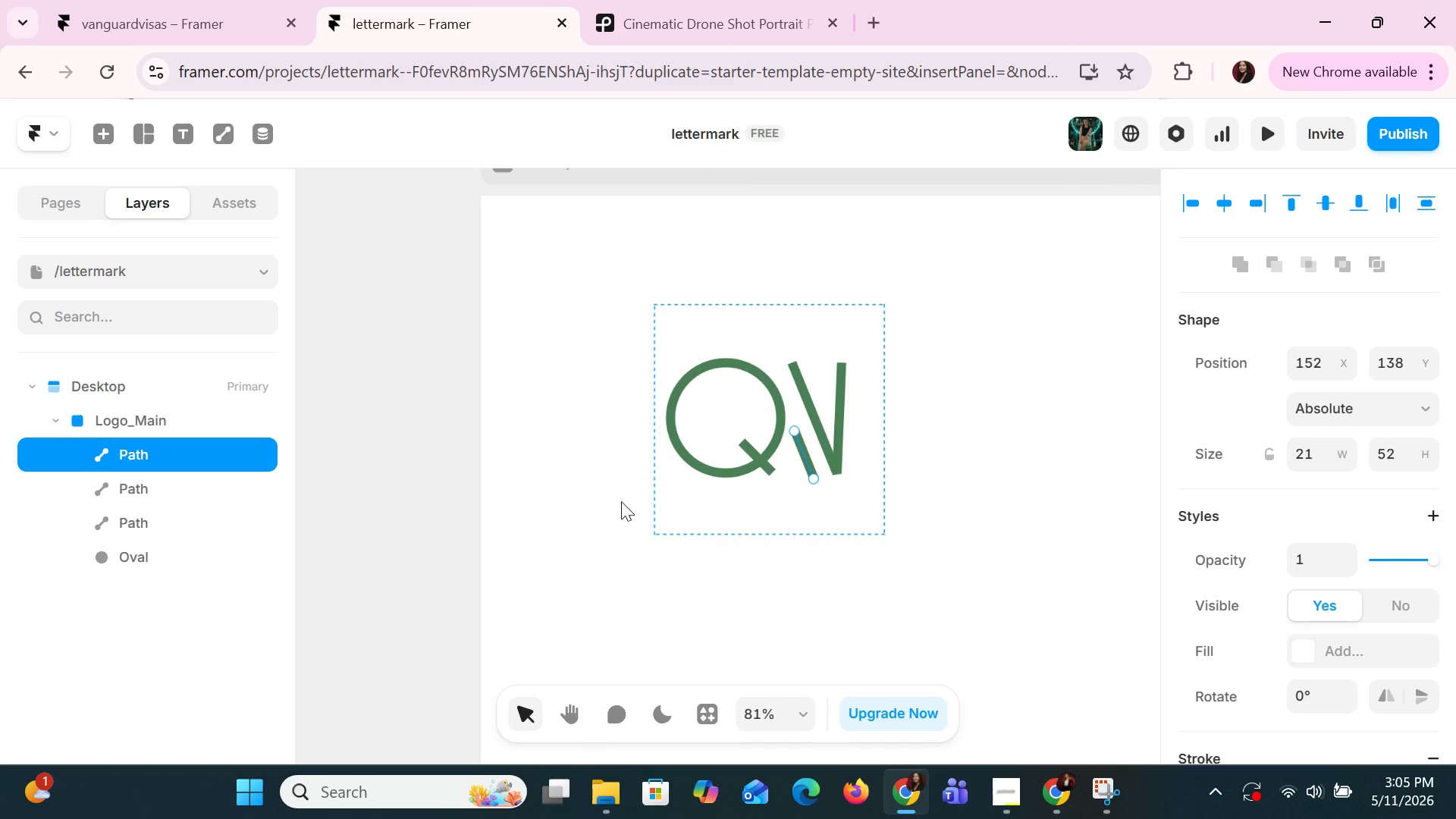 
left_click([184, 415])
 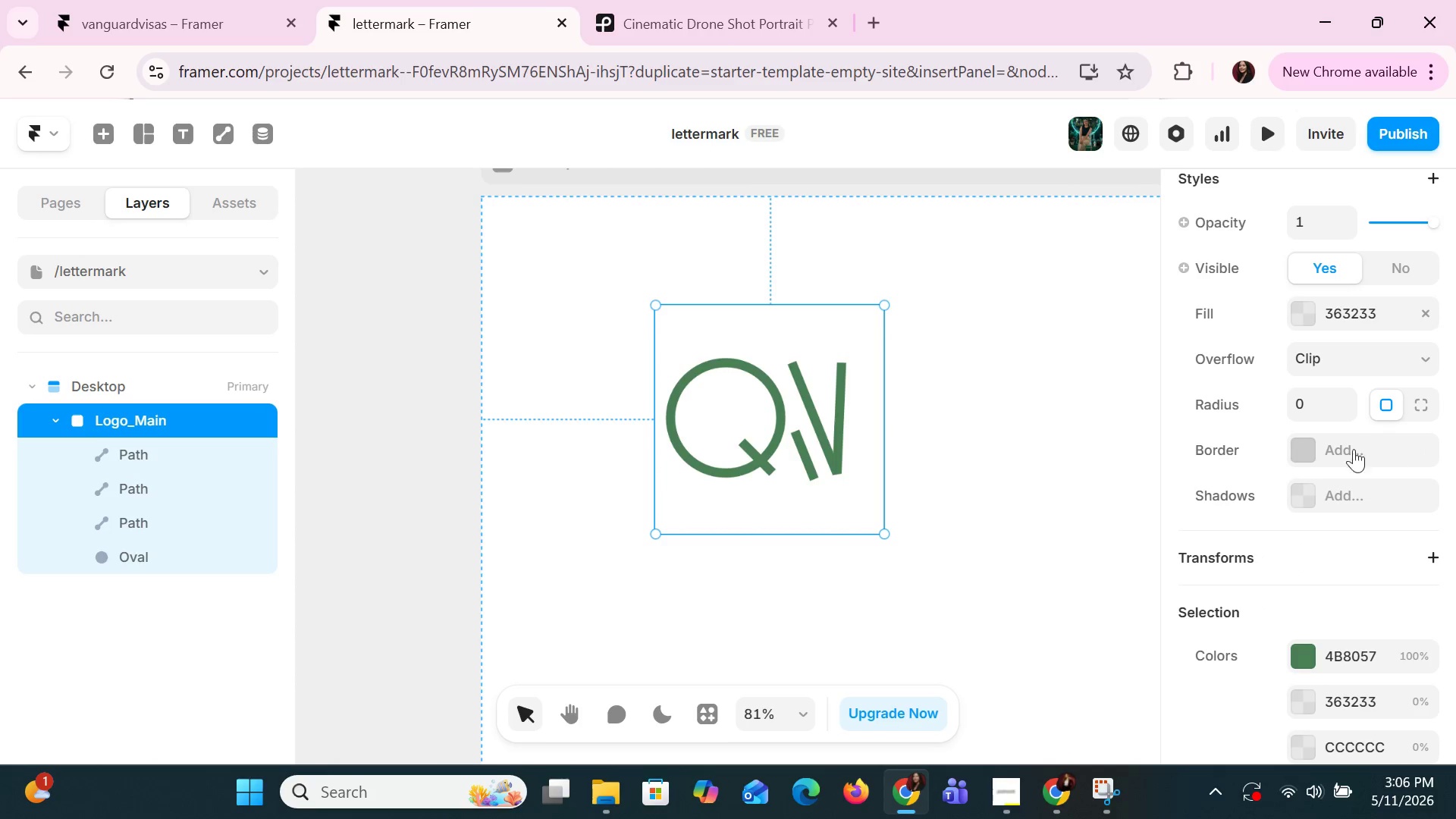 
mouse_move([1291, 485])
 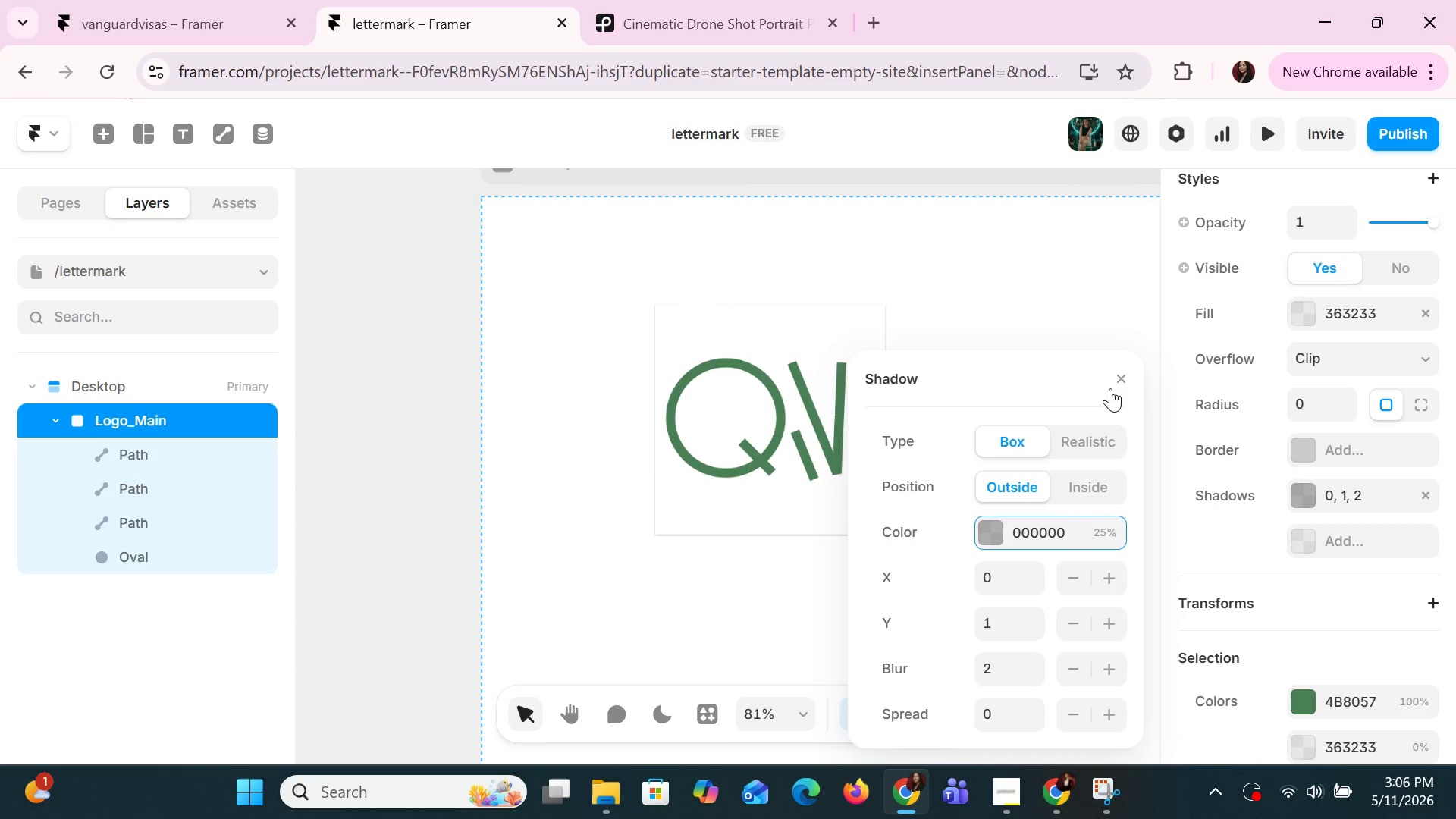 
left_click([1119, 374])
 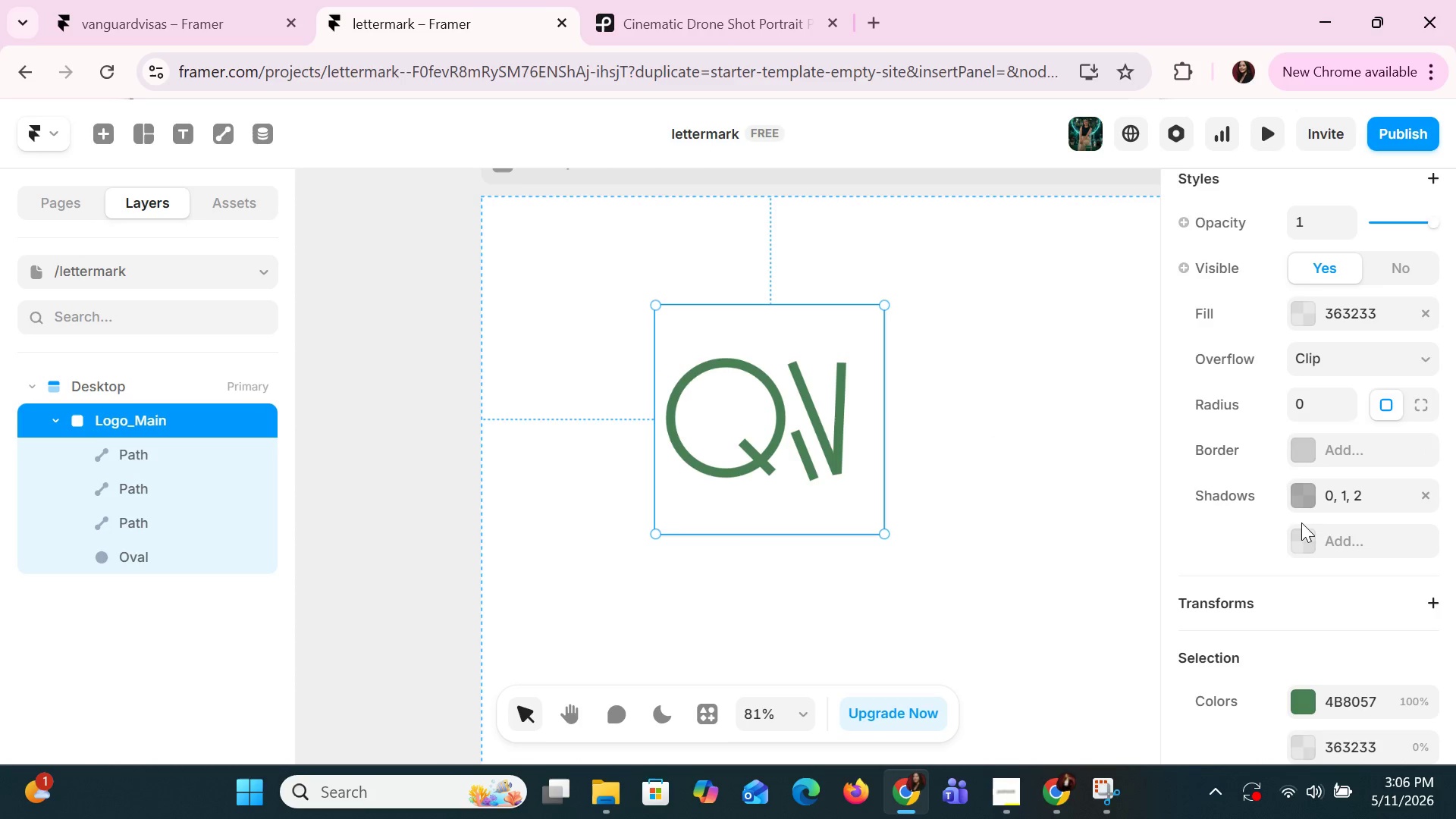 
scroll: coordinate [1301, 522], scroll_direction: down, amount: 2.0
 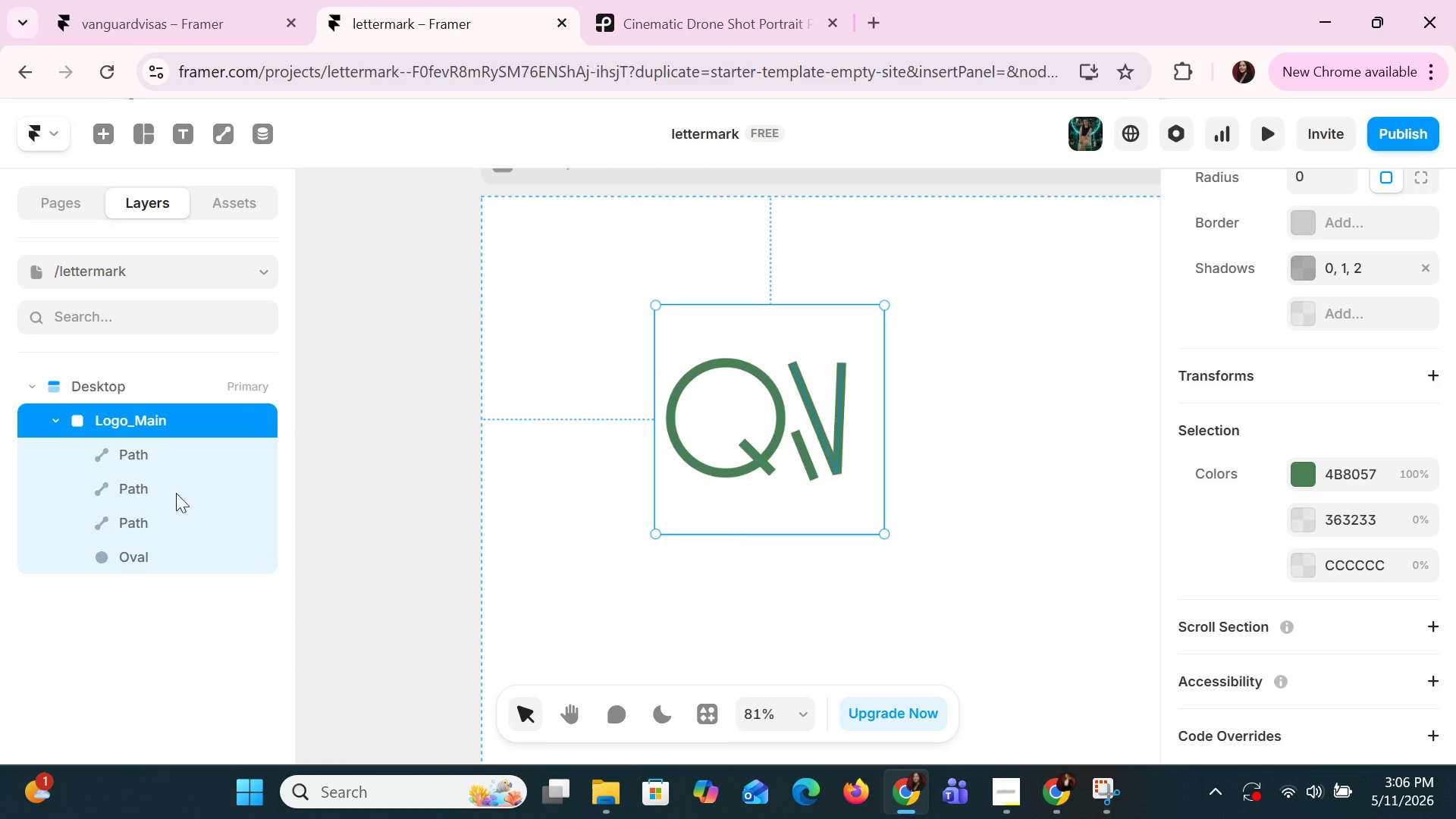 
left_click([158, 416])
 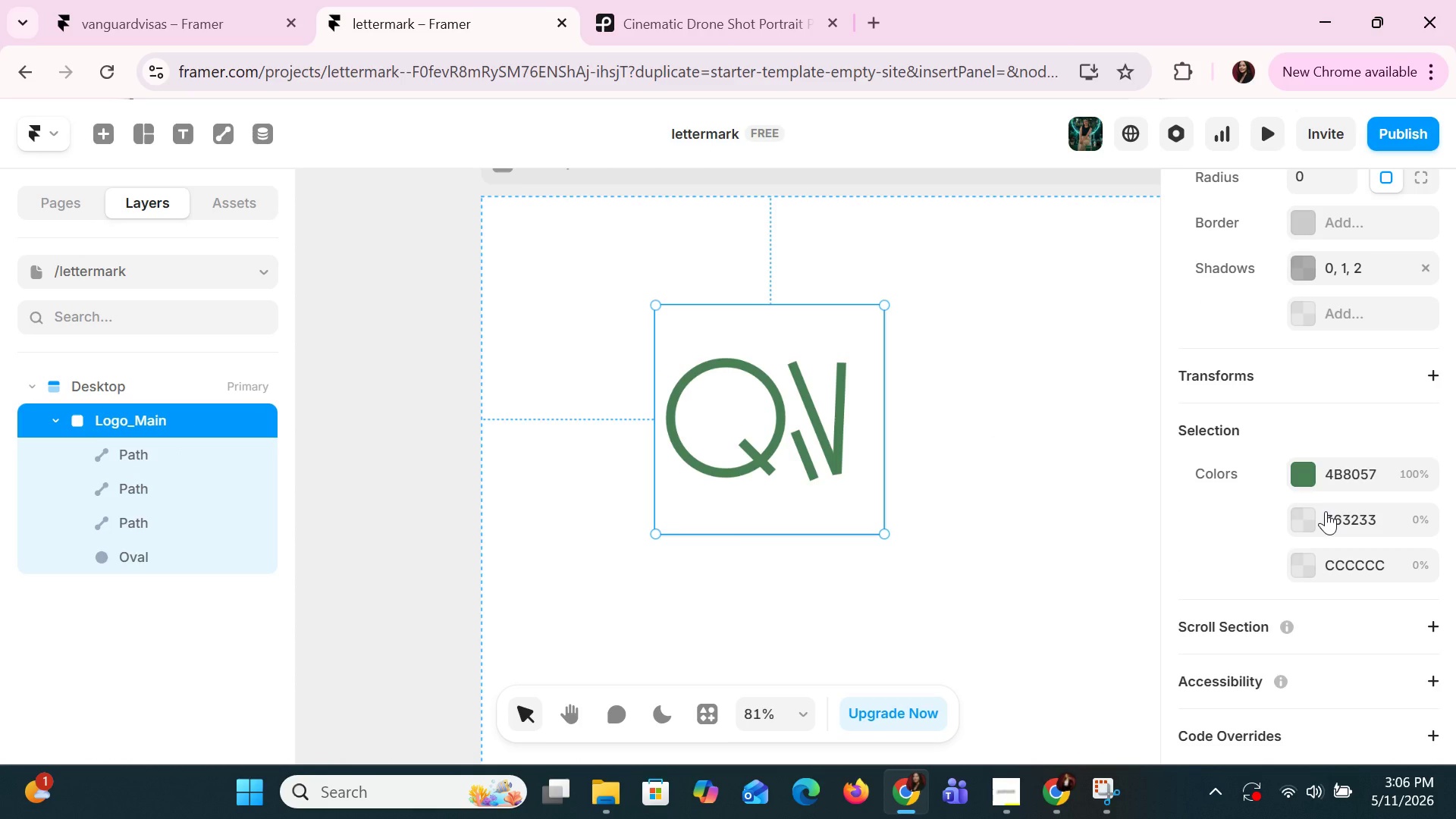 
scroll: coordinate [1326, 511], scroll_direction: down, amount: 1.0
 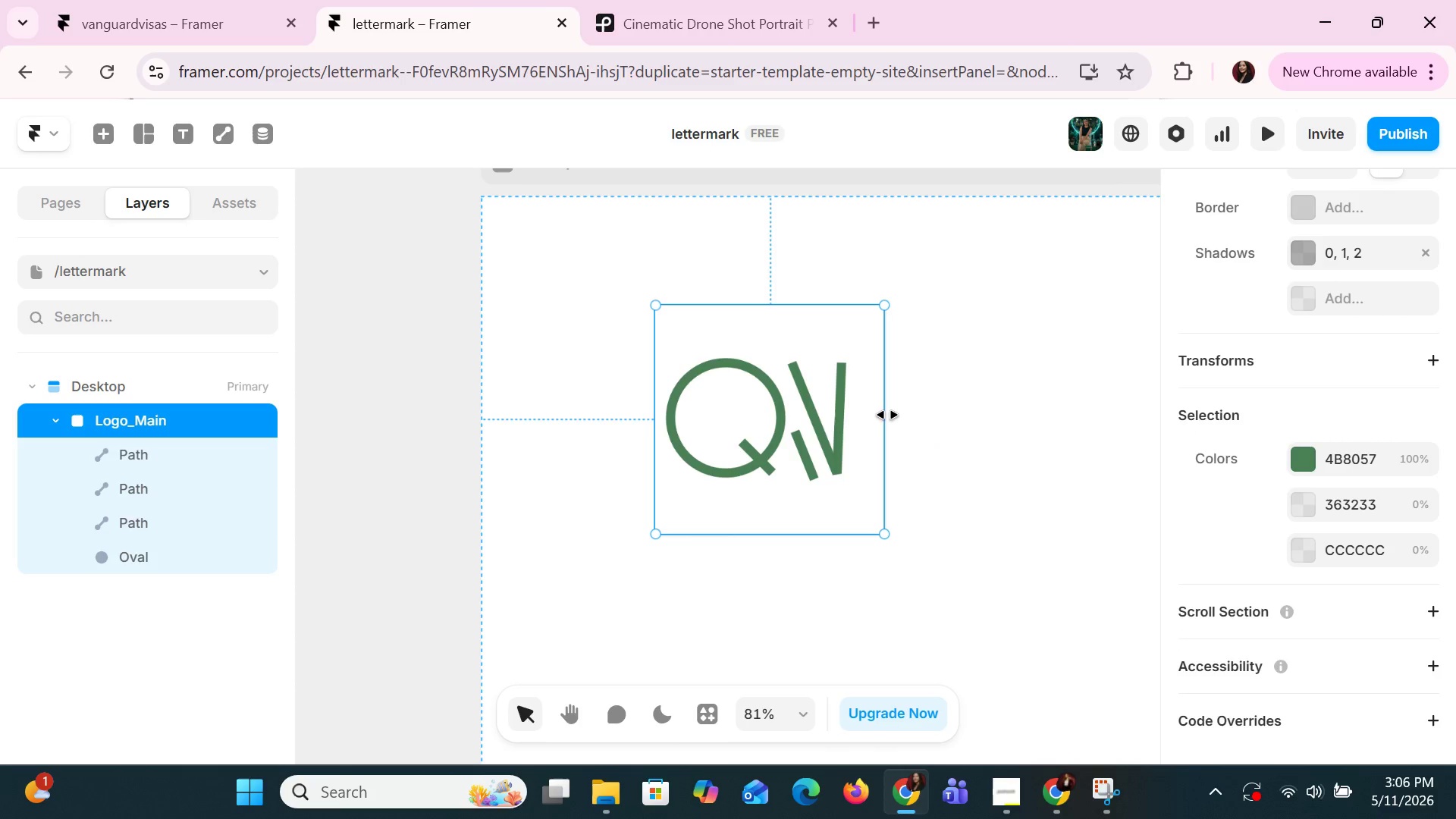 
left_click([991, 370])
 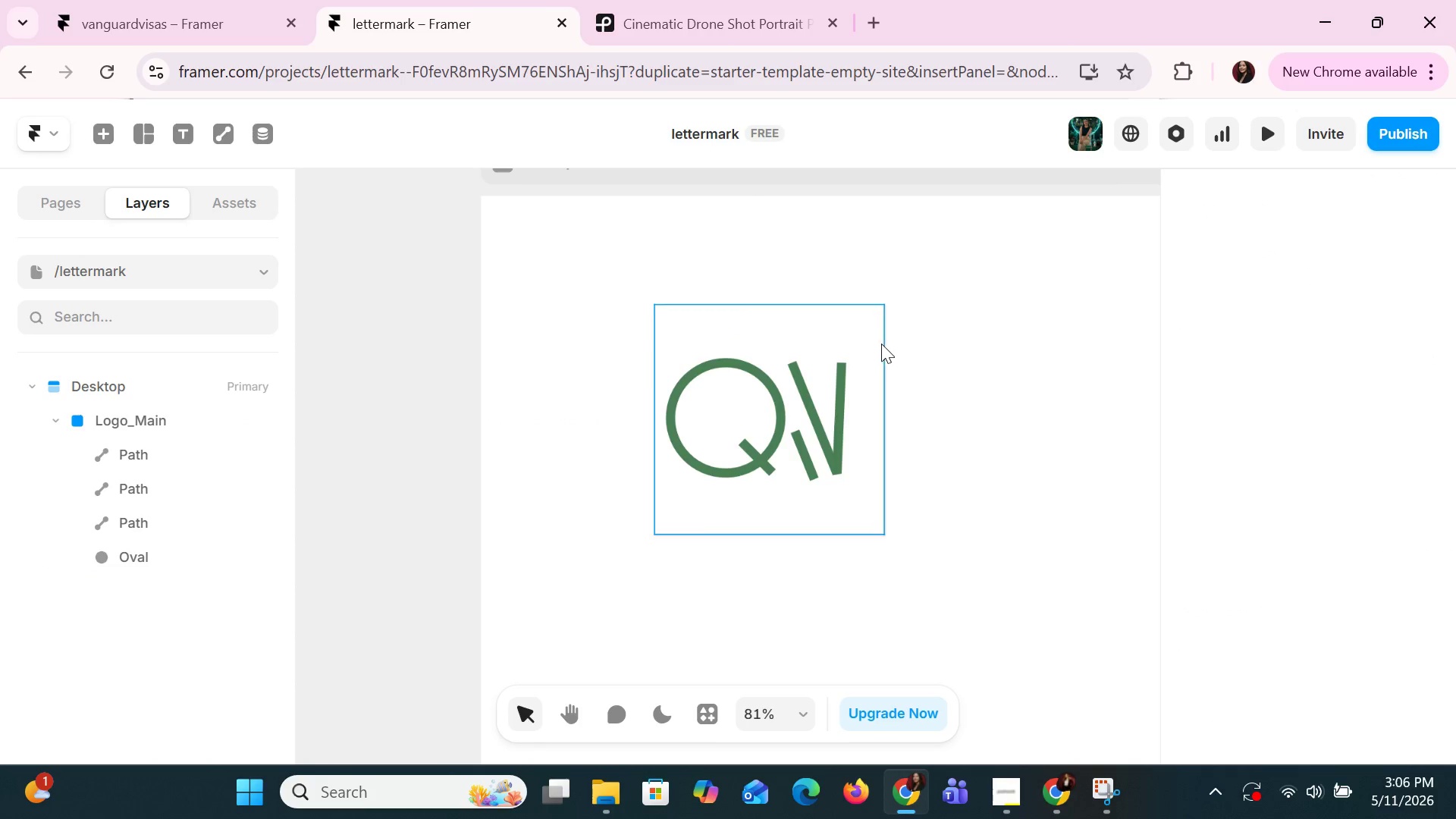 
left_click([873, 334])
 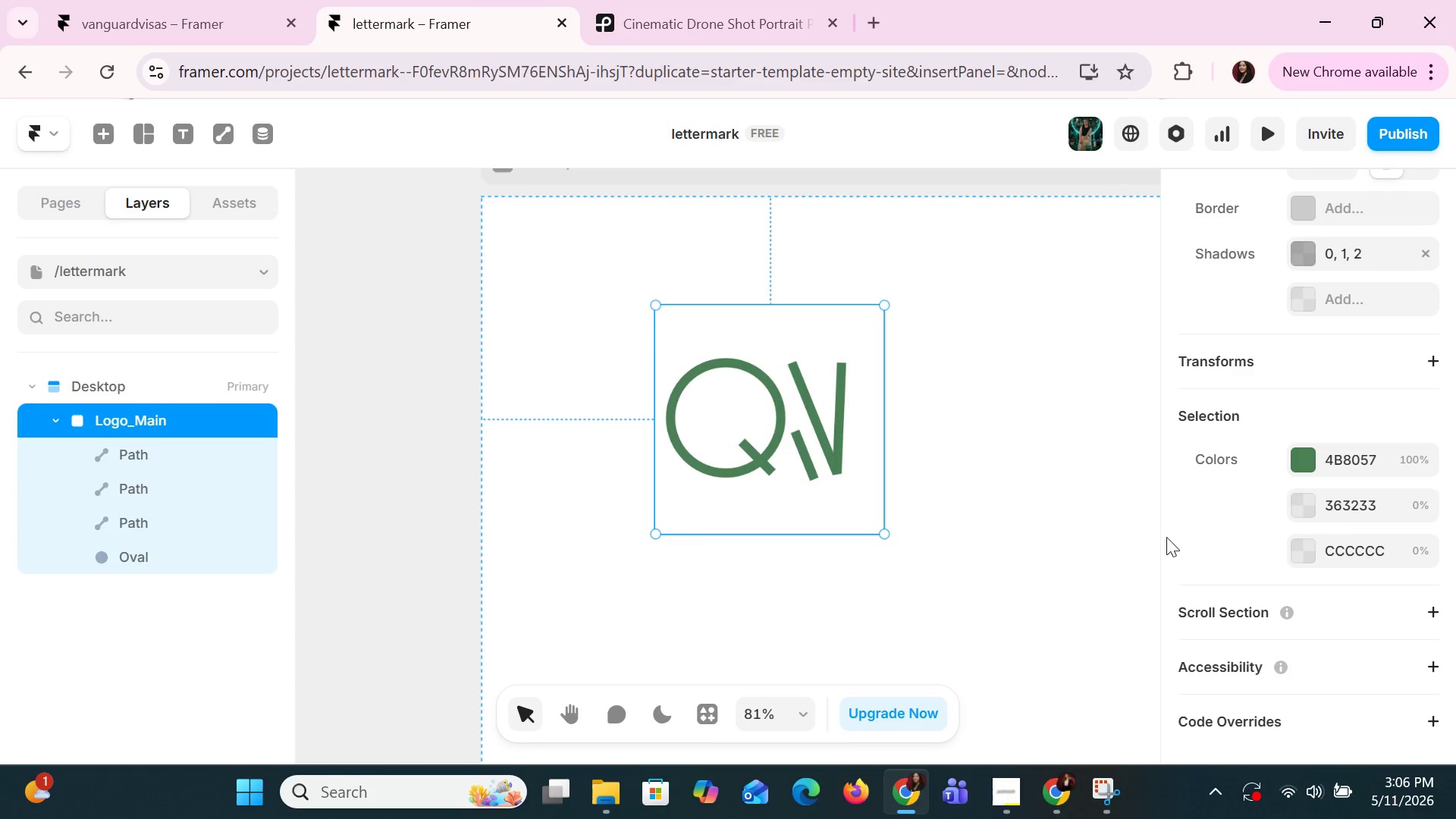 
left_click([801, 583])
 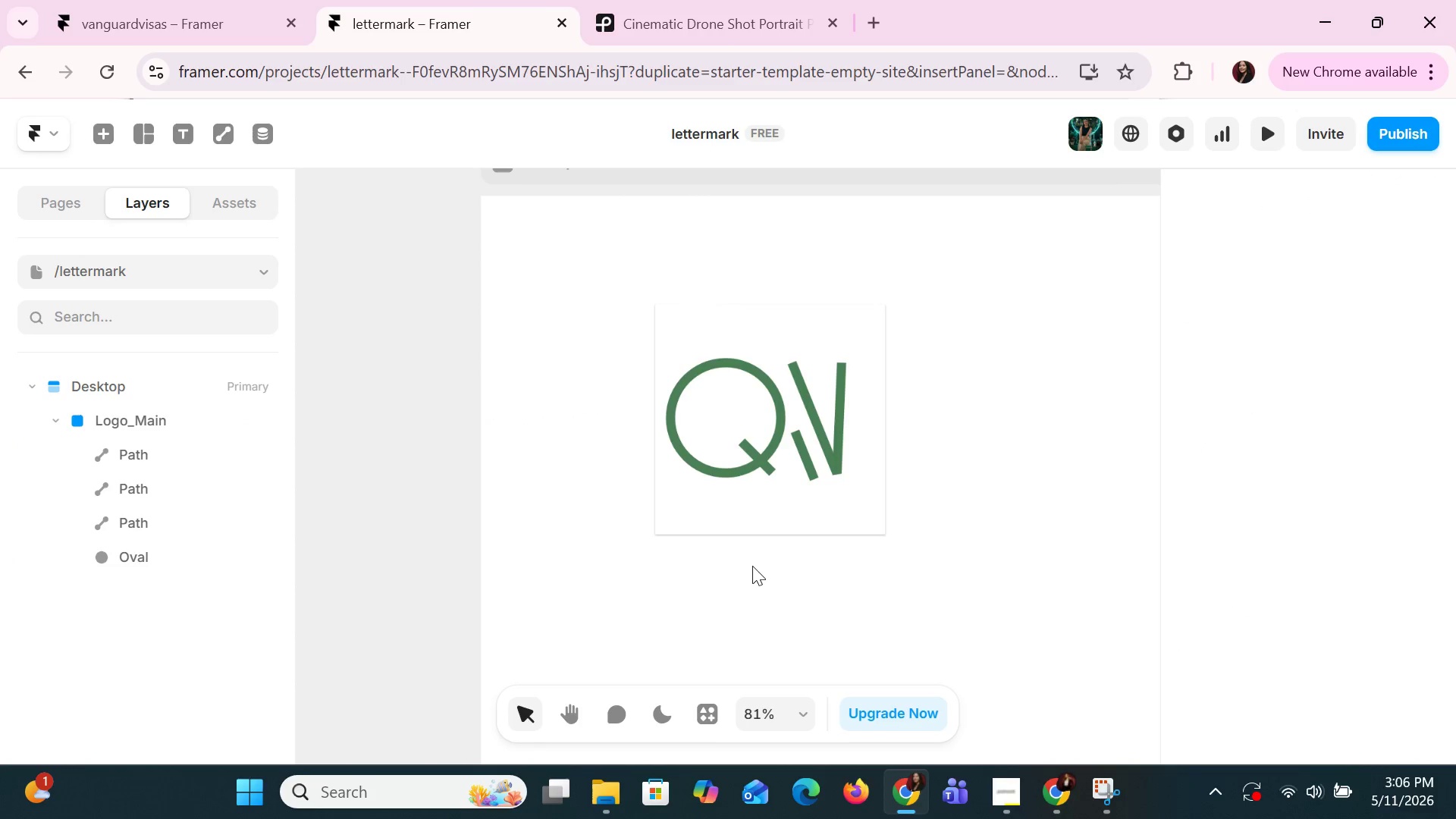 
left_click([737, 522])
 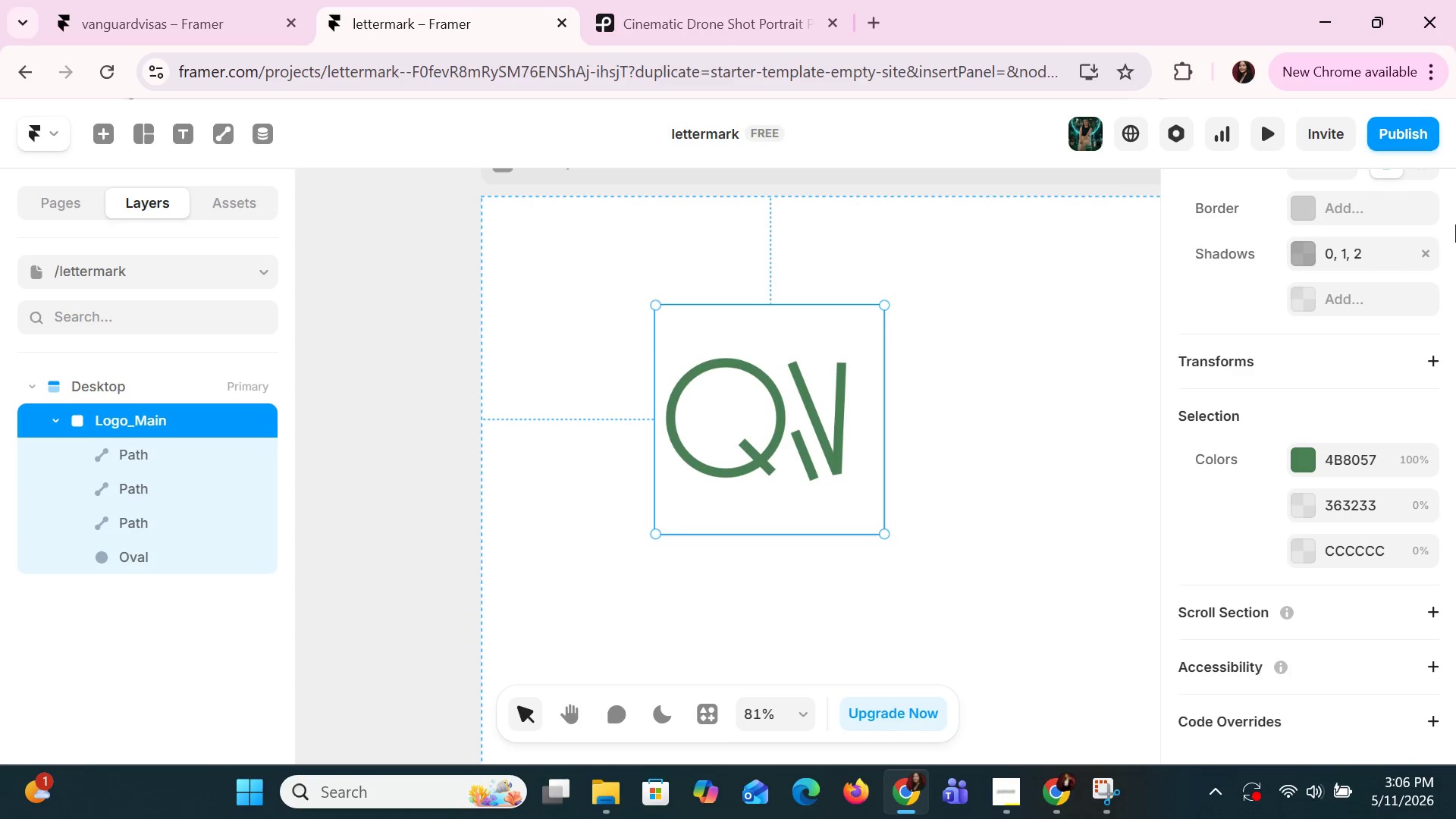 
left_click([1433, 251])
 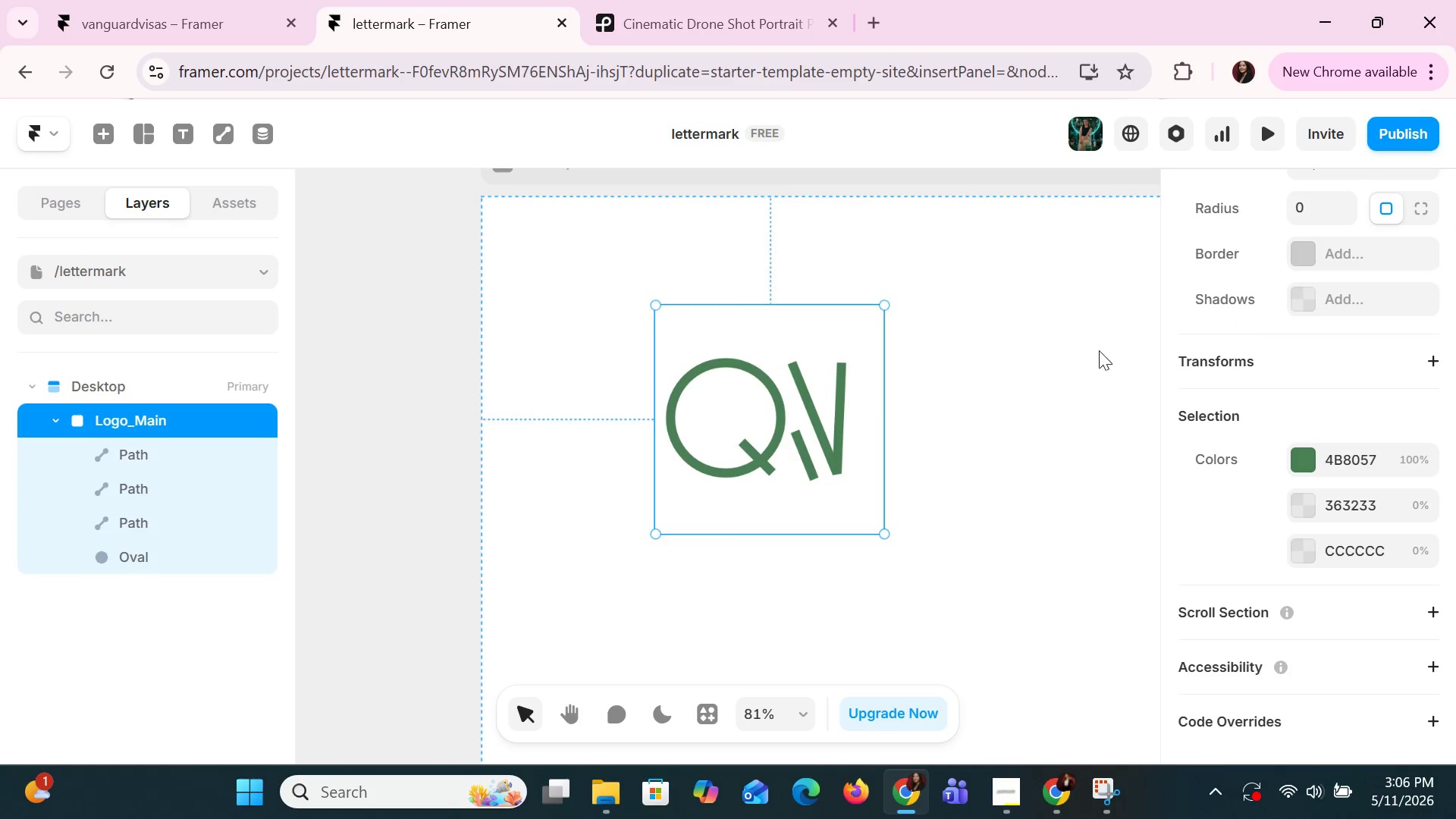 
left_click([1006, 372])
 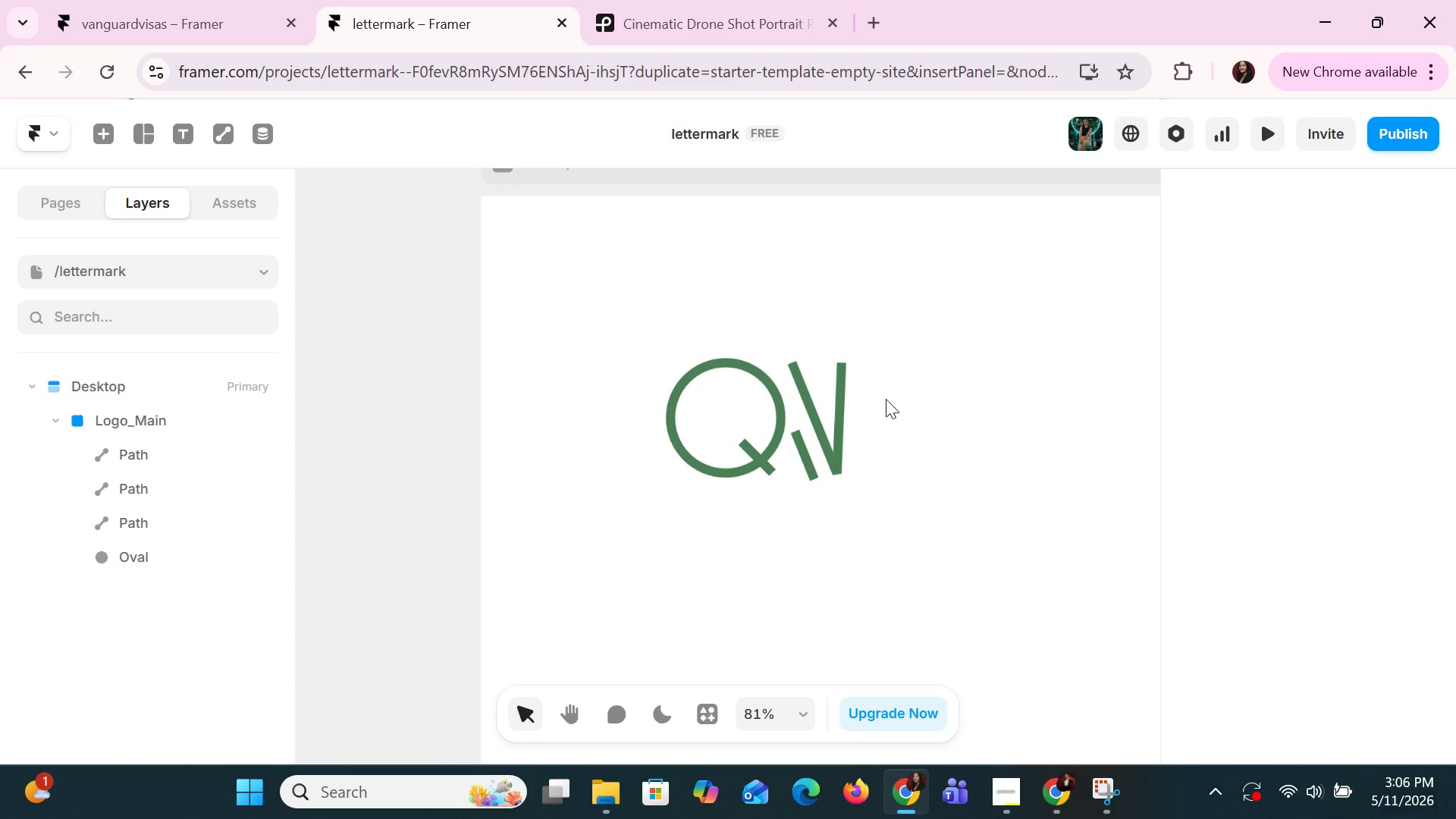 
left_click([859, 401])
 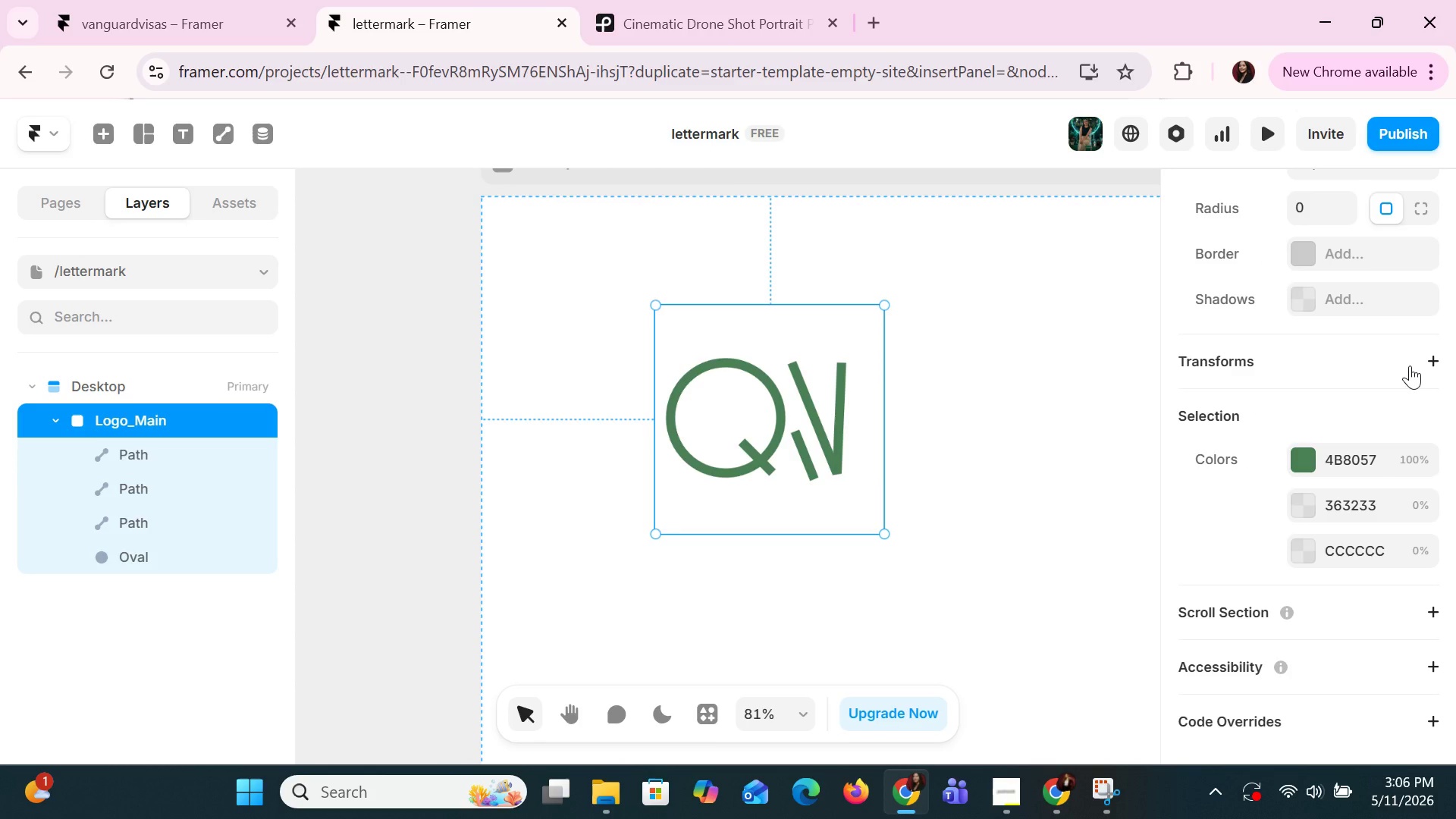 
scroll: coordinate [1410, 366], scroll_direction: down, amount: 5.0
 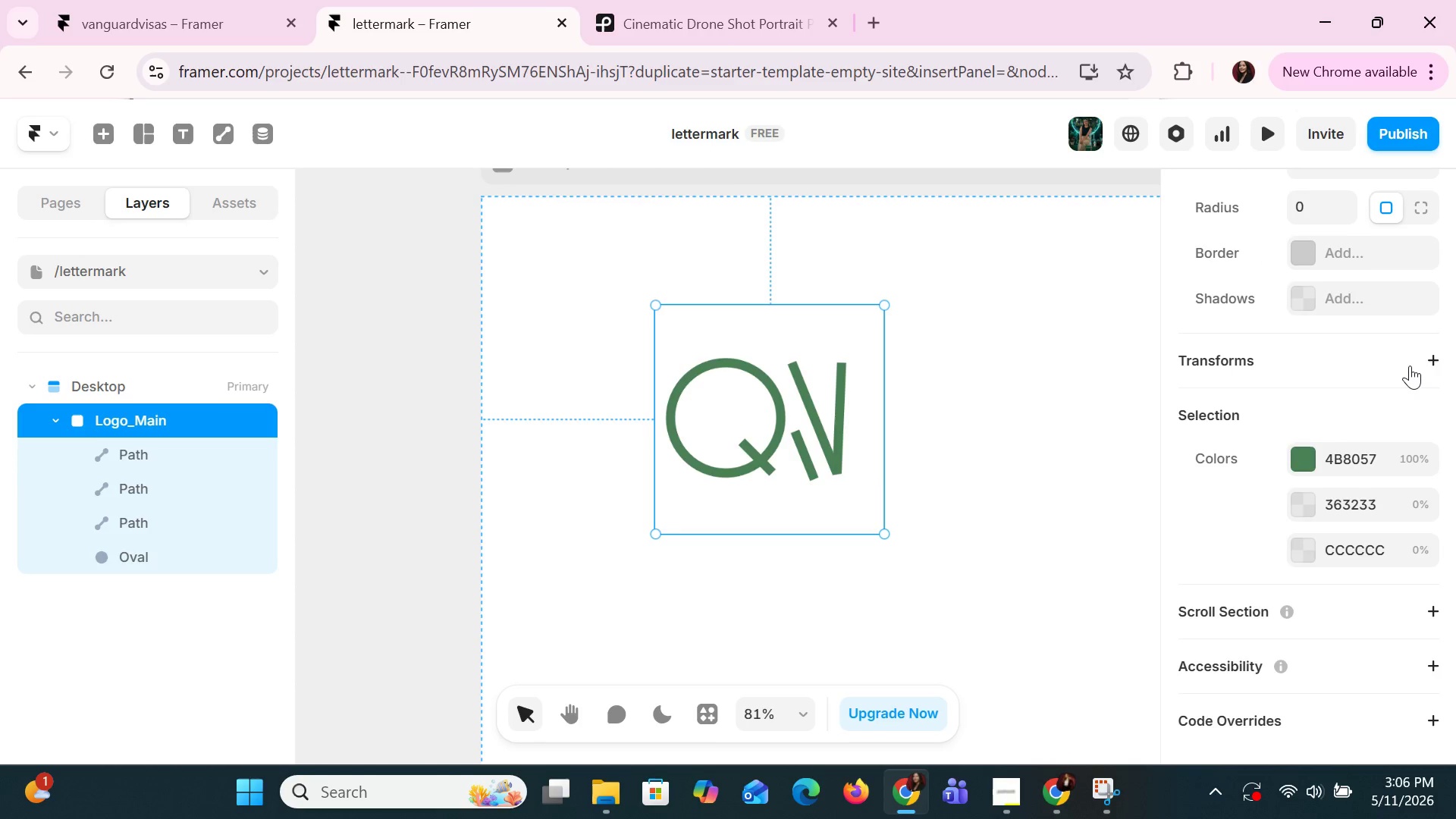 
scroll: coordinate [1410, 366], scroll_direction: up, amount: 3.0
 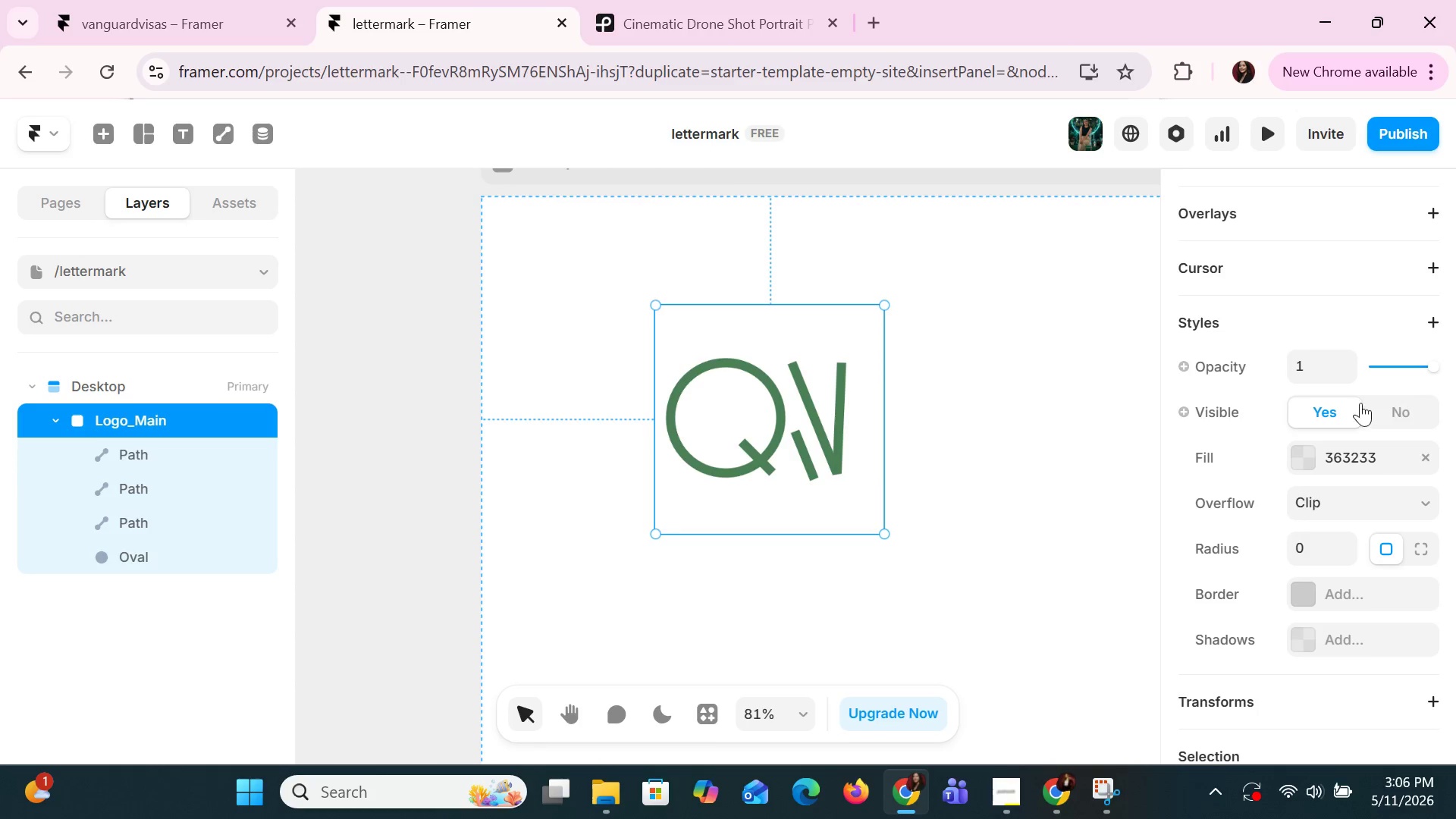 
left_click([1316, 467])
 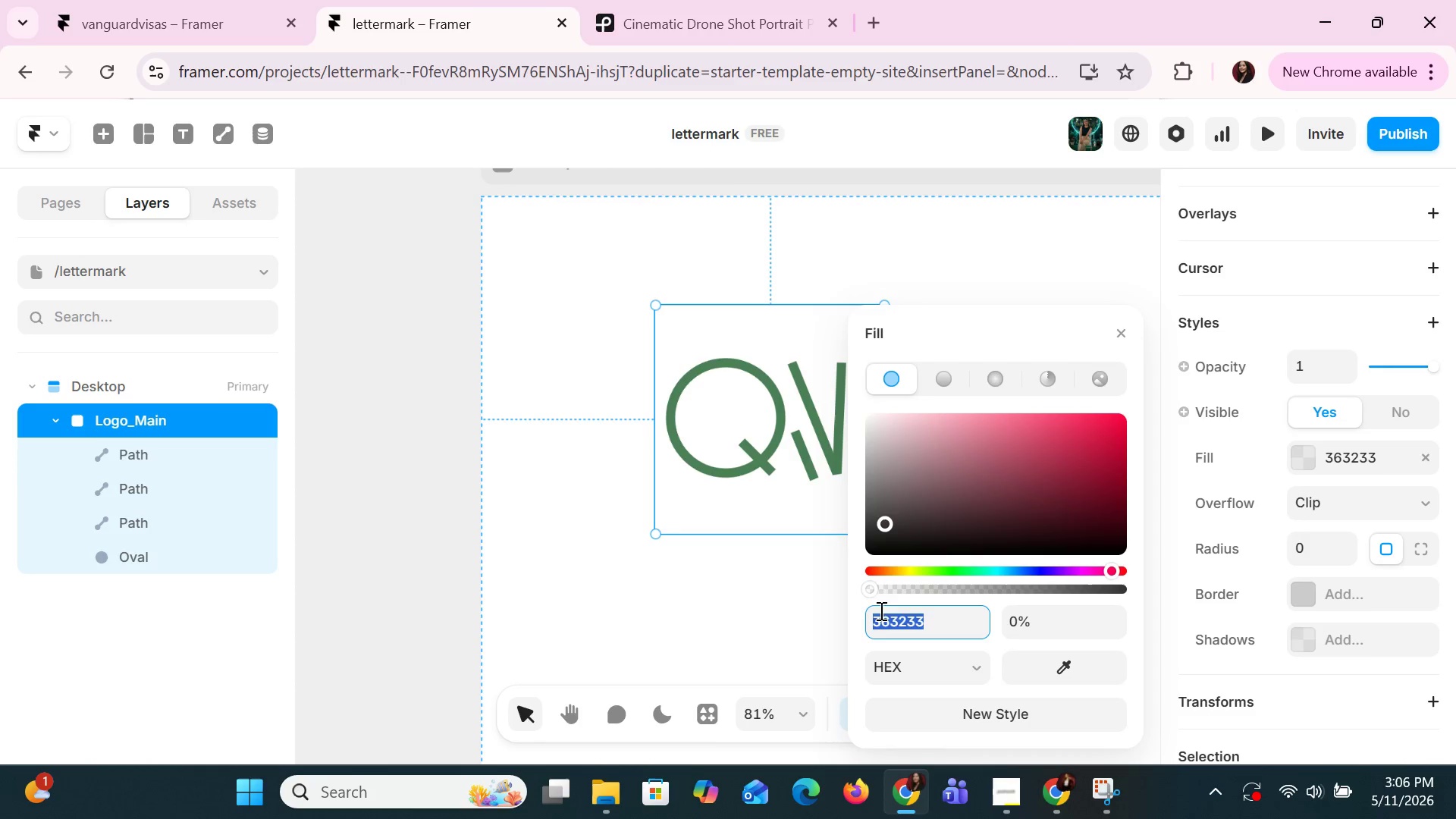 
left_click_drag(start_coordinate=[875, 588], to_coordinate=[838, 593])
 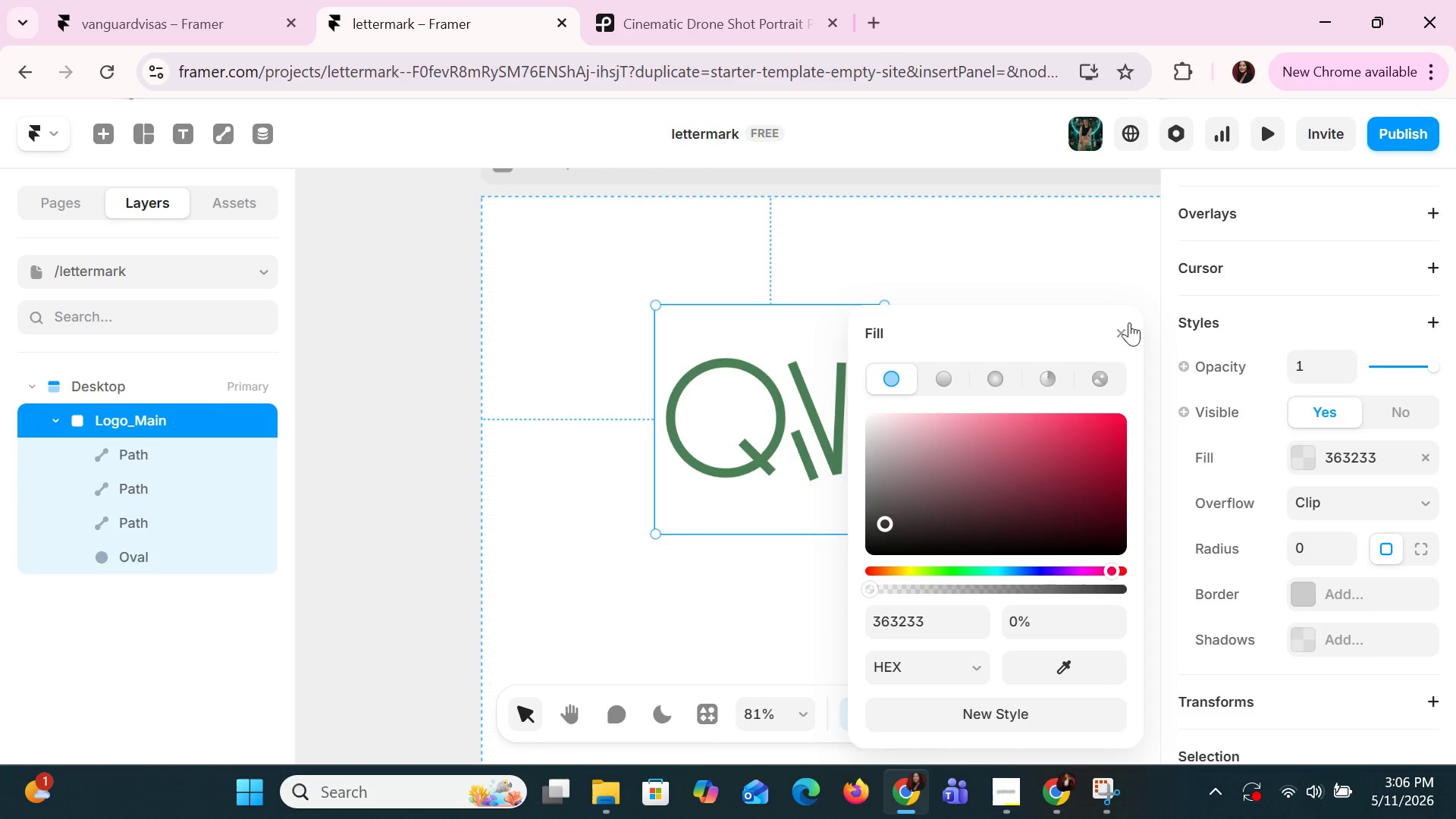 
left_click([1129, 324])
 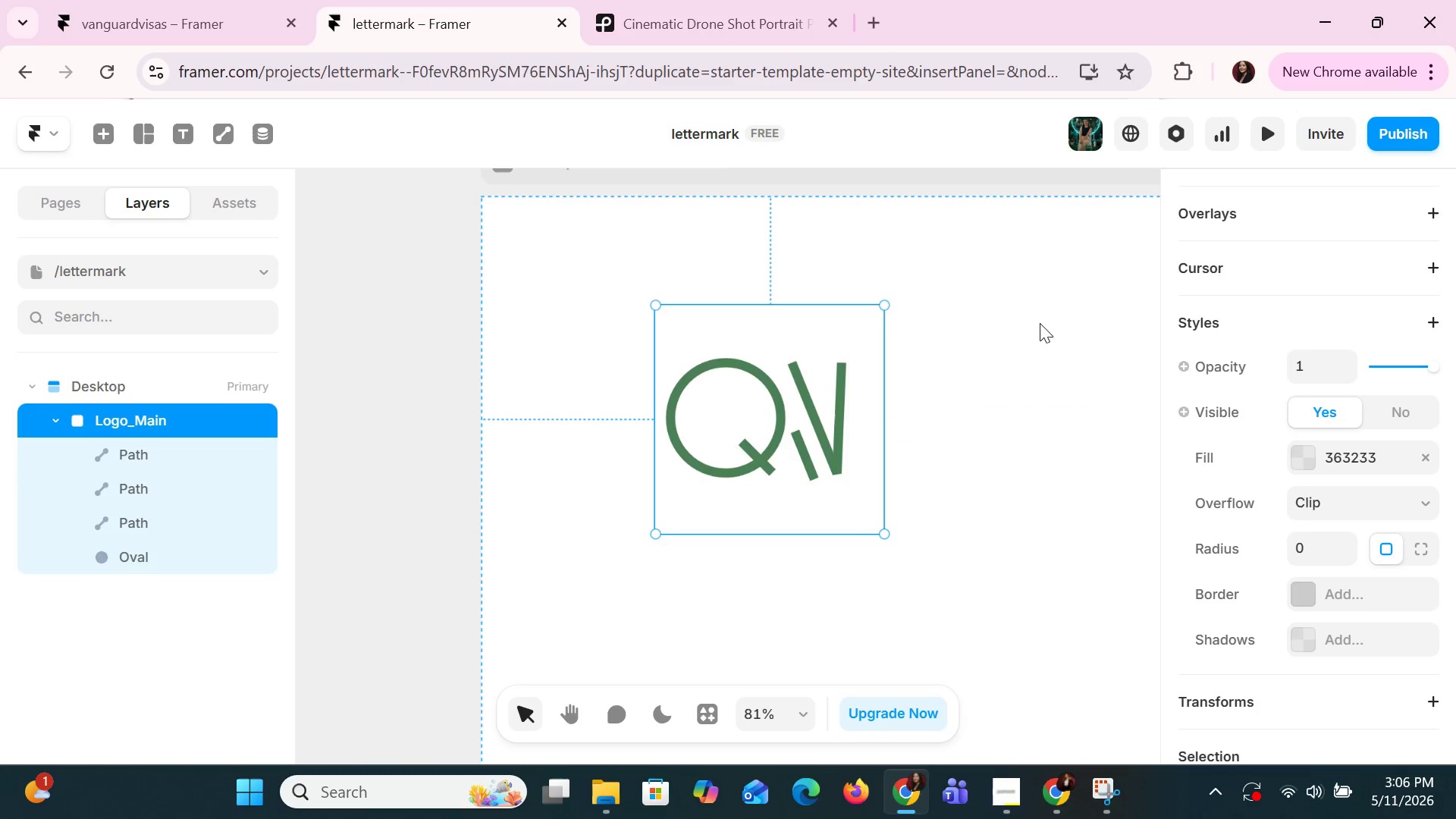 
mouse_move([822, 341])
 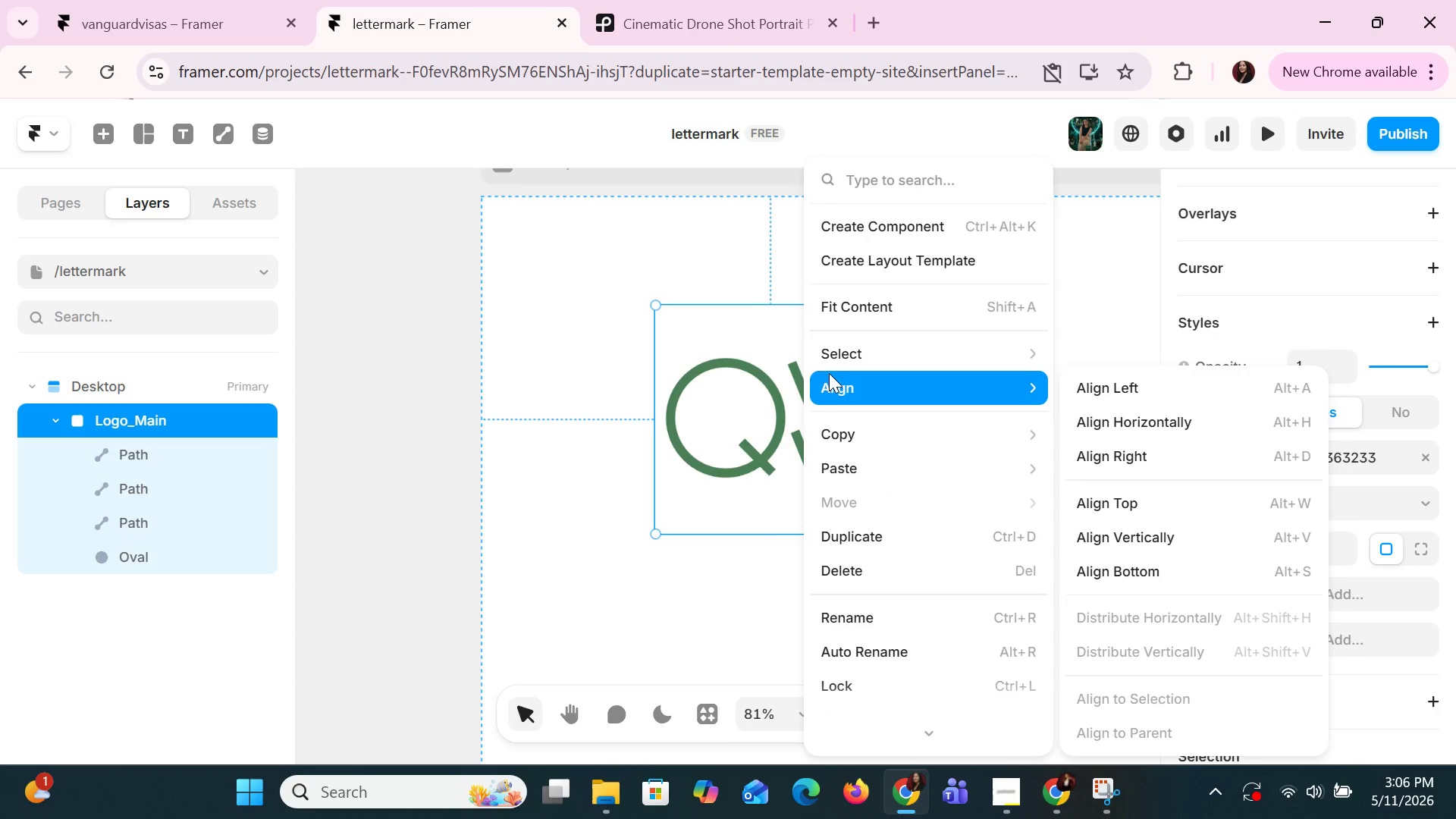 
scroll: coordinate [871, 618], scroll_direction: down, amount: 5.0
 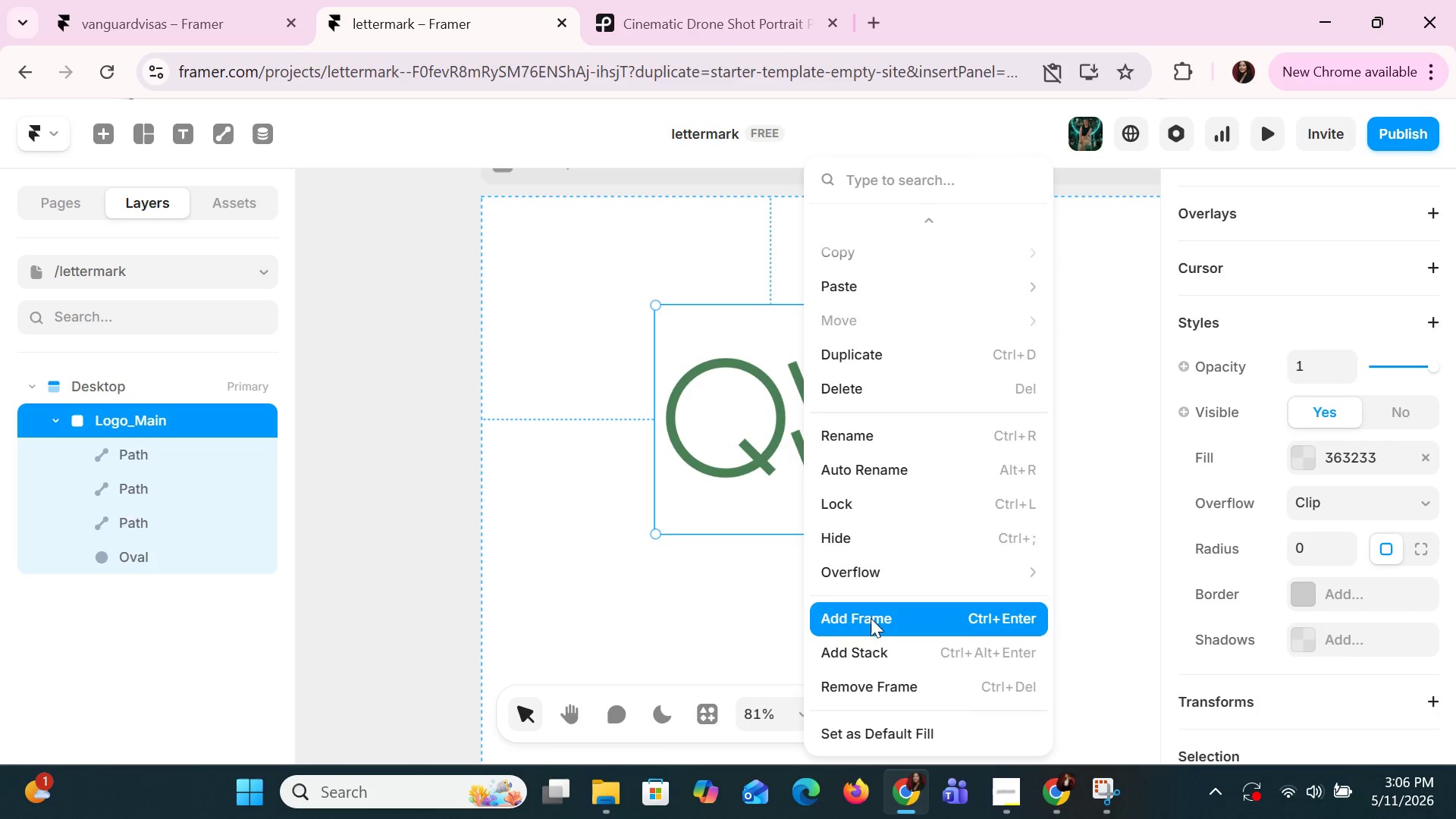 
scroll: coordinate [871, 618], scroll_direction: up, amount: 12.0
 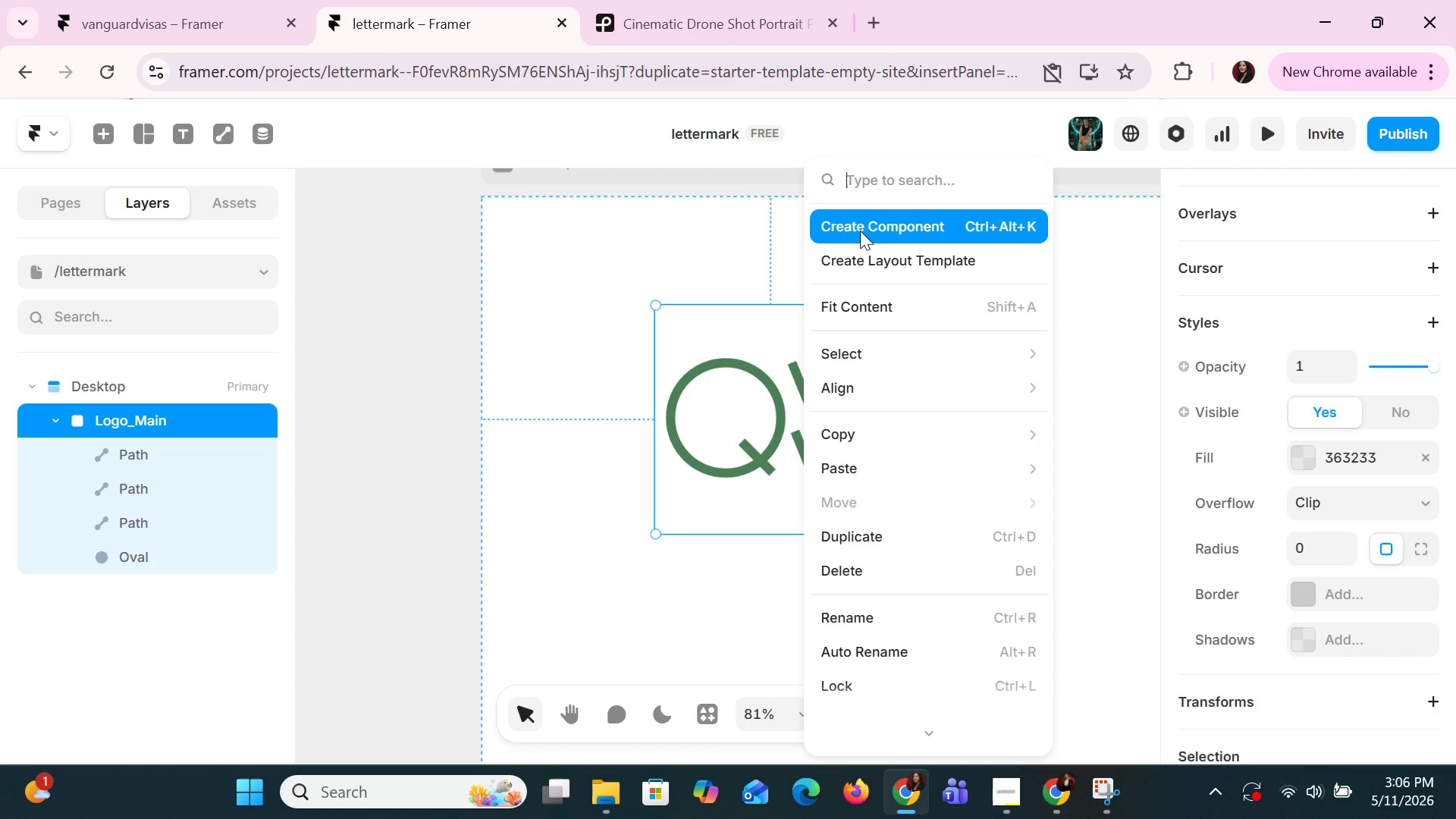 
left_click([860, 228])
 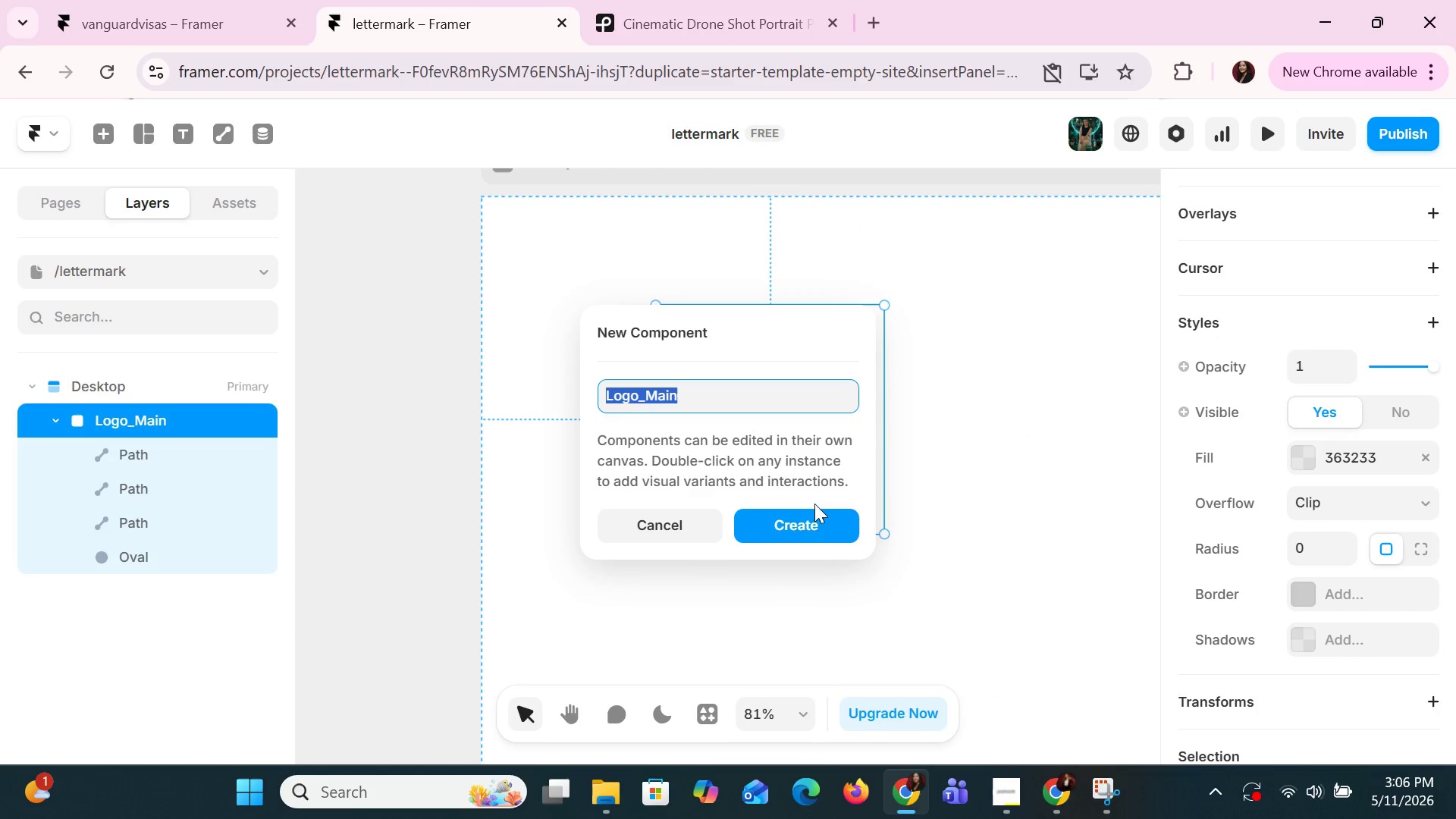 
left_click([814, 517])
 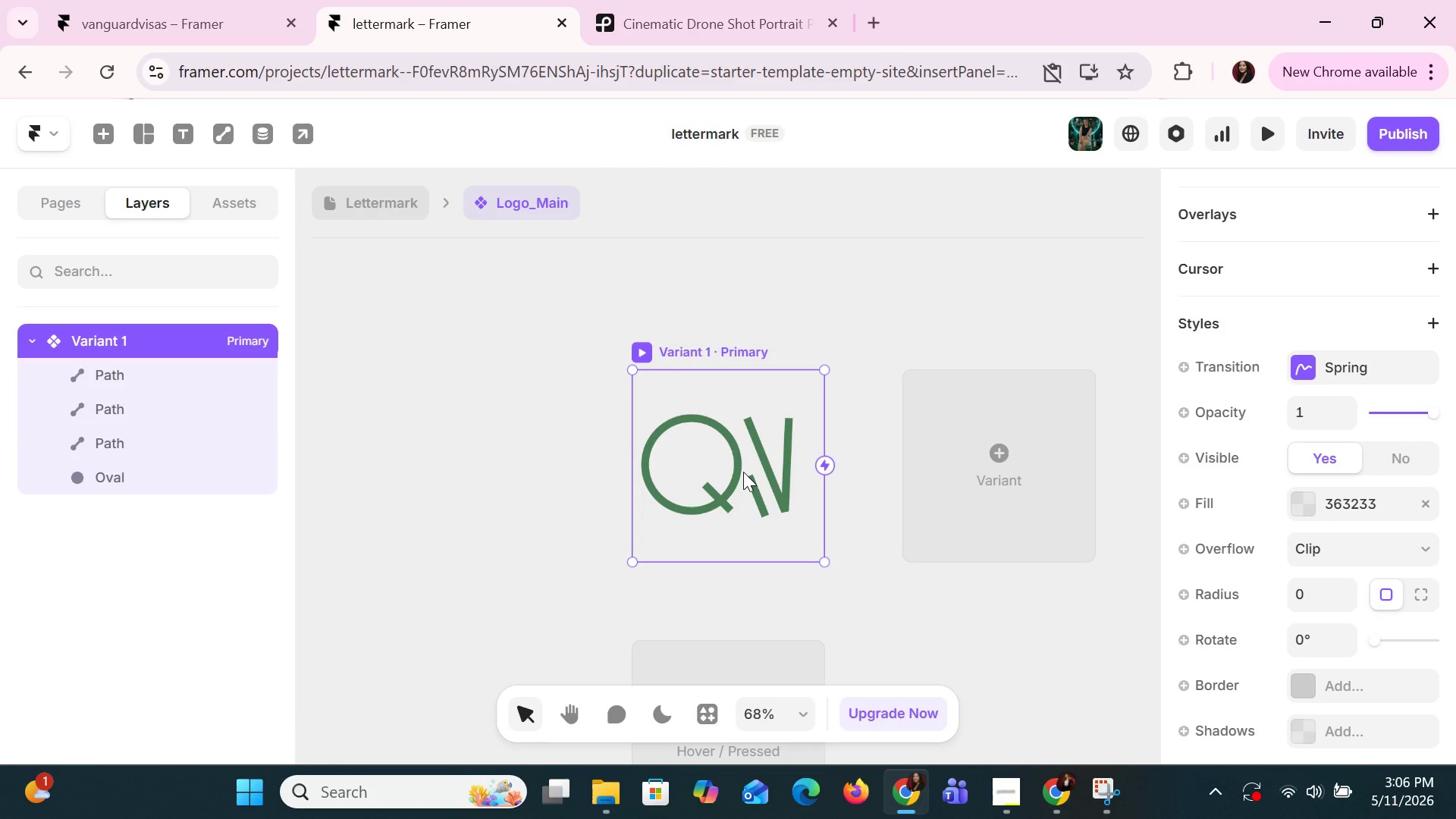 
wait(5.48)
 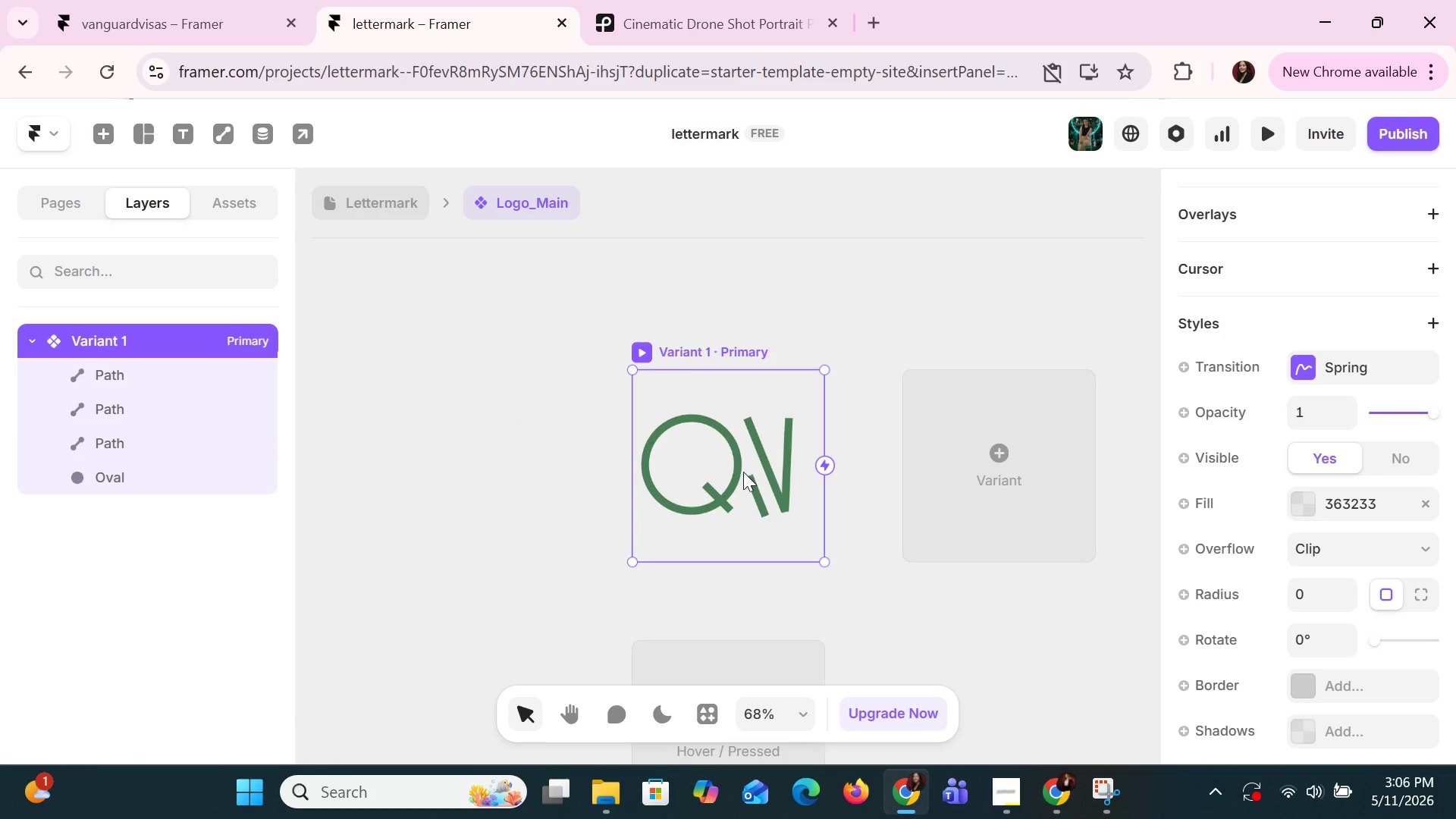 
left_click([743, 472])
 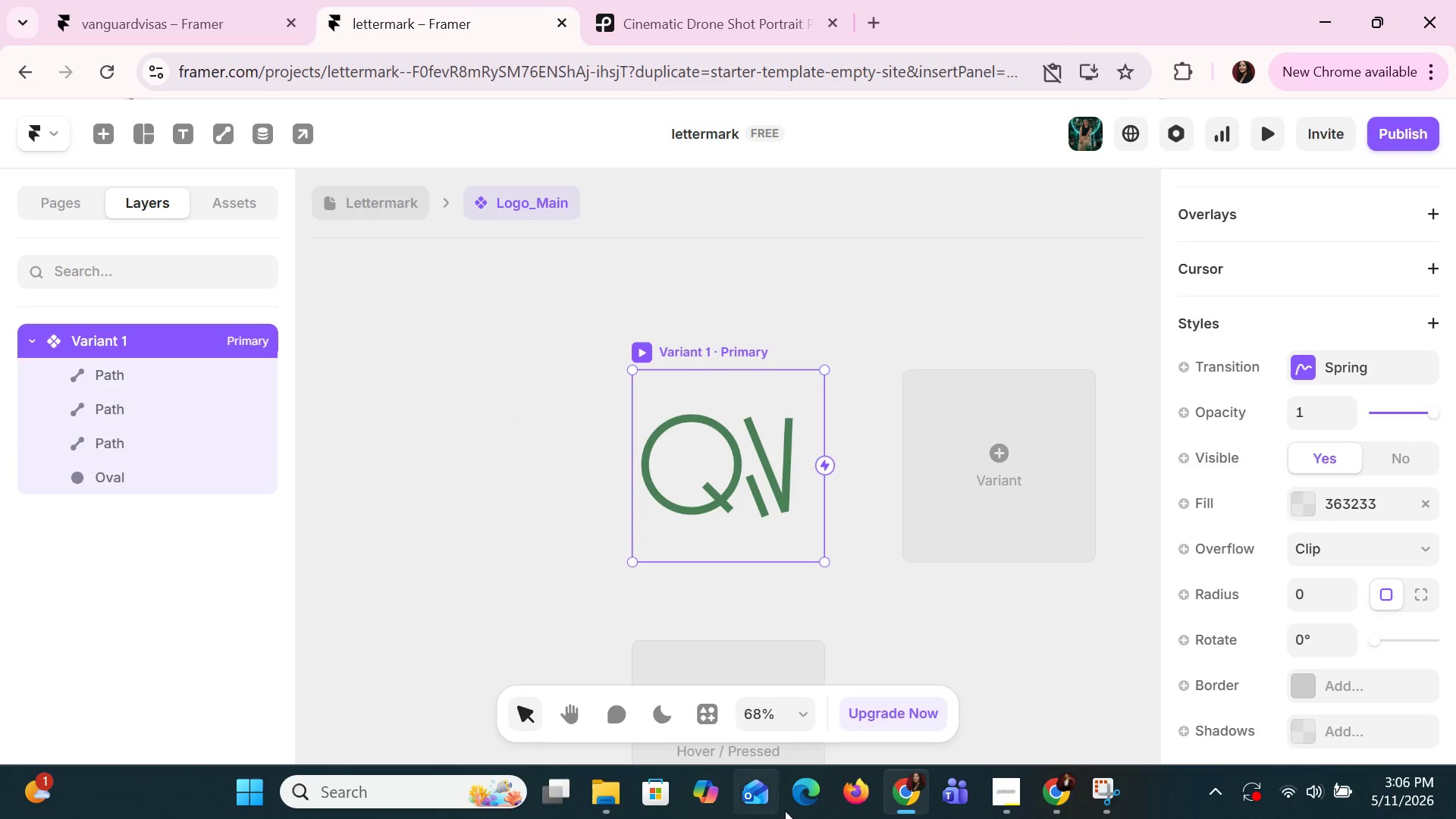 
mouse_move([998, 744])
 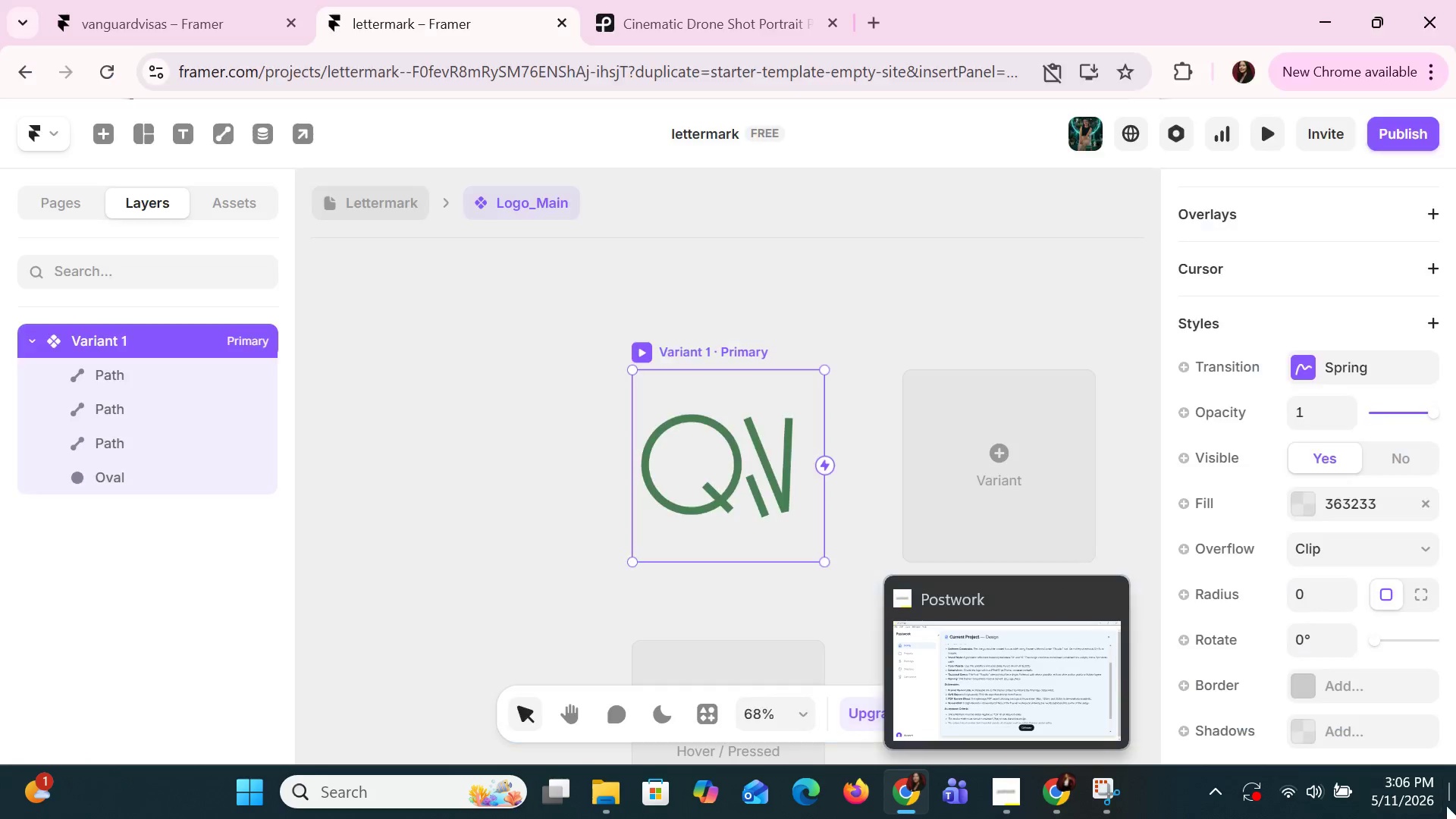 
mouse_move([1321, 787])
 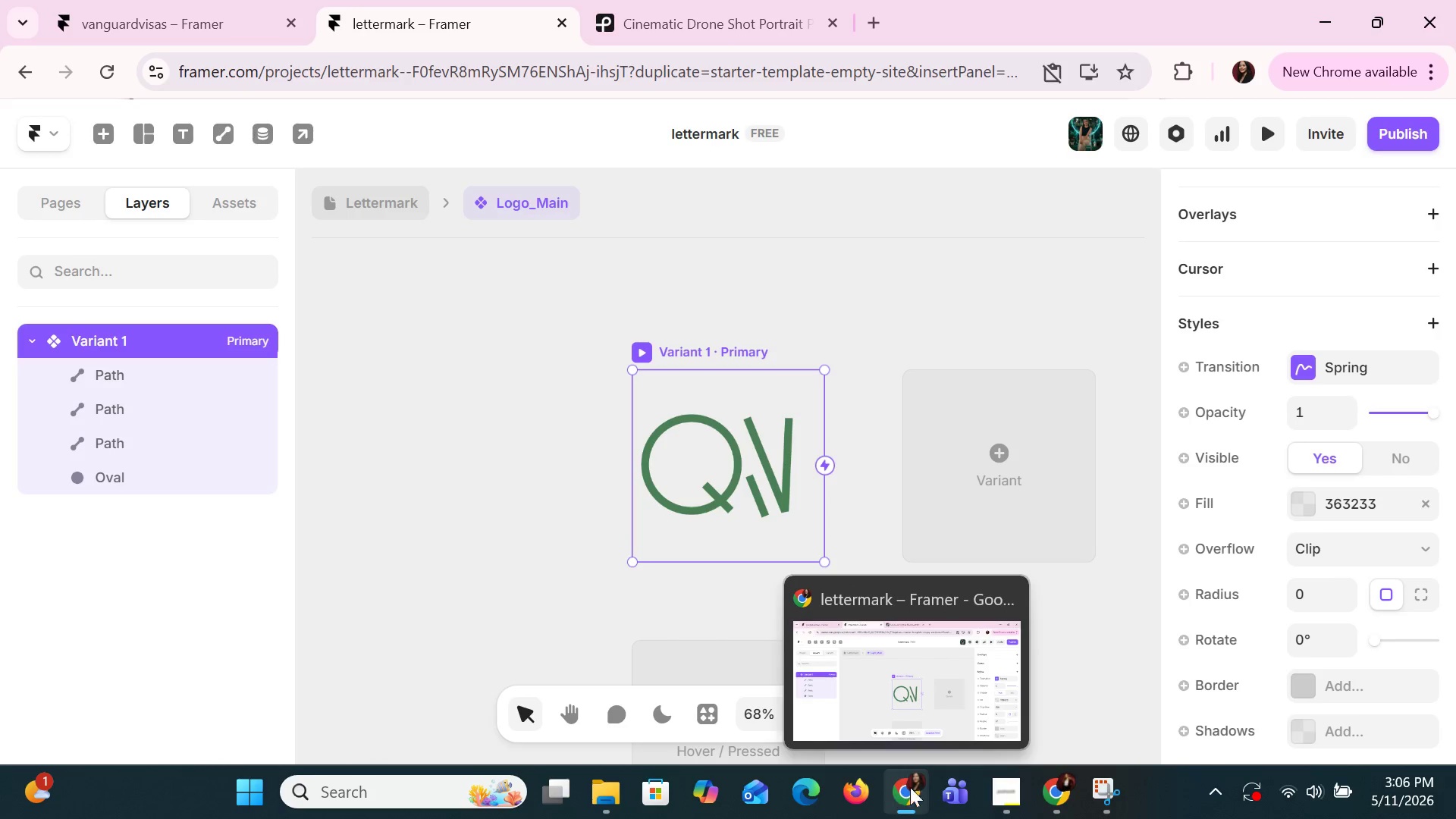 
left_click([999, 794])